 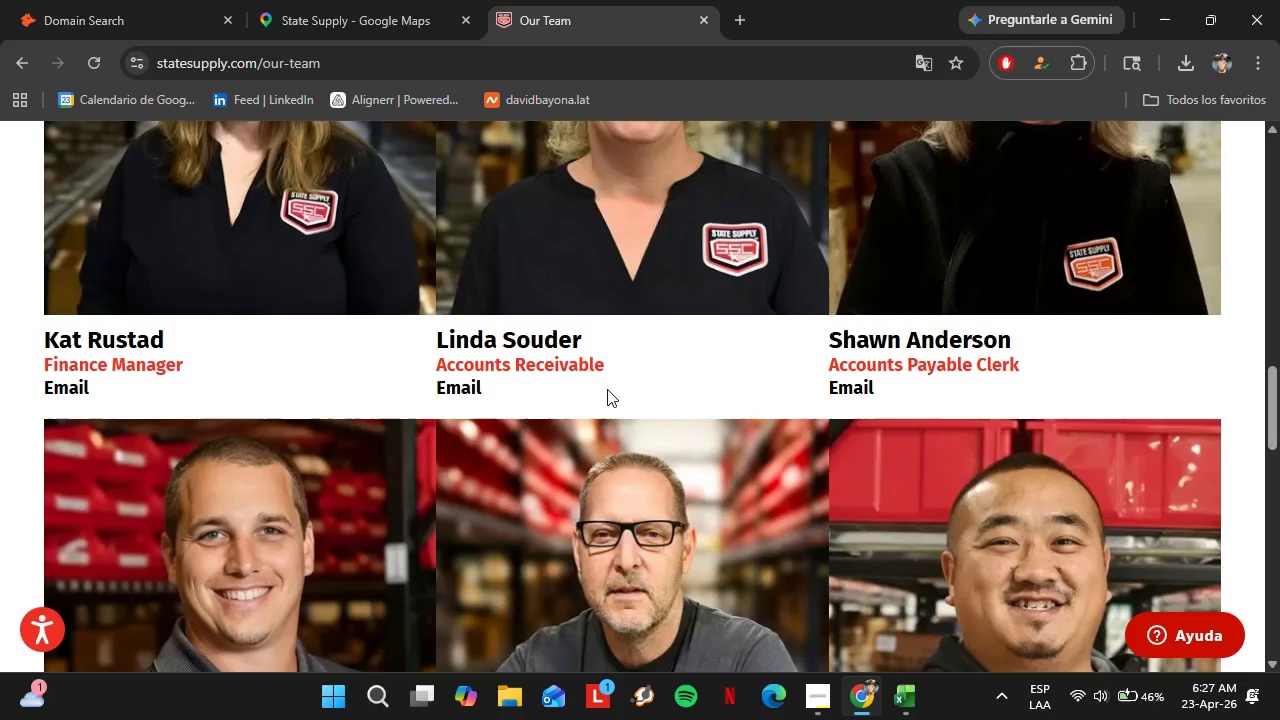 
scroll: coordinate [681, 543], scroll_direction: down, amount: 20.0
 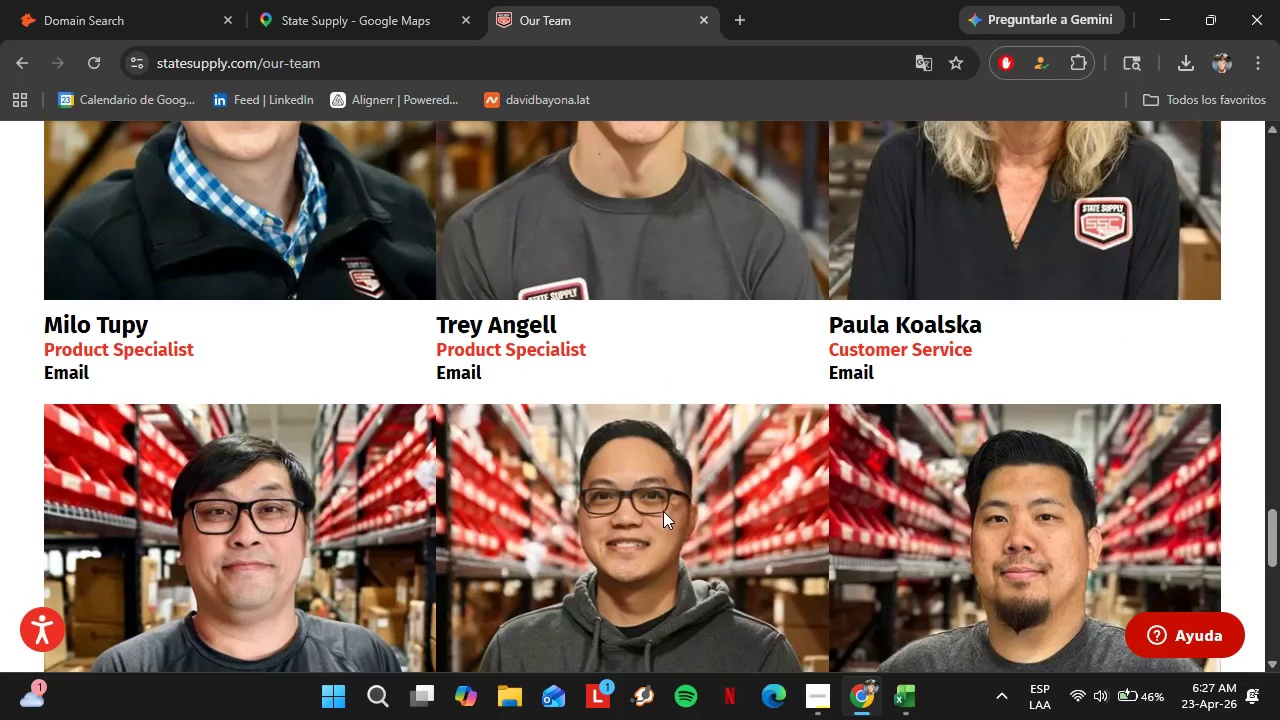 
scroll: coordinate [663, 511], scroll_direction: down, amount: 4.0
 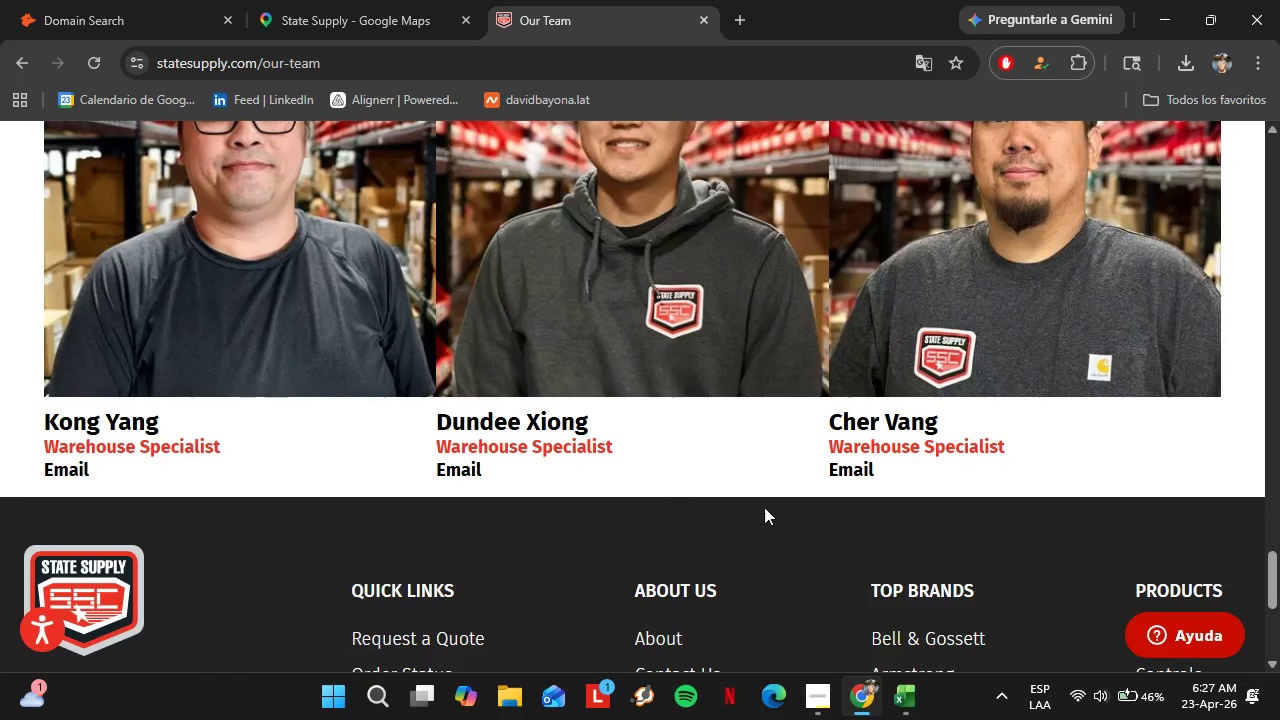 
scroll: coordinate [783, 501], scroll_direction: up, amount: 32.0
 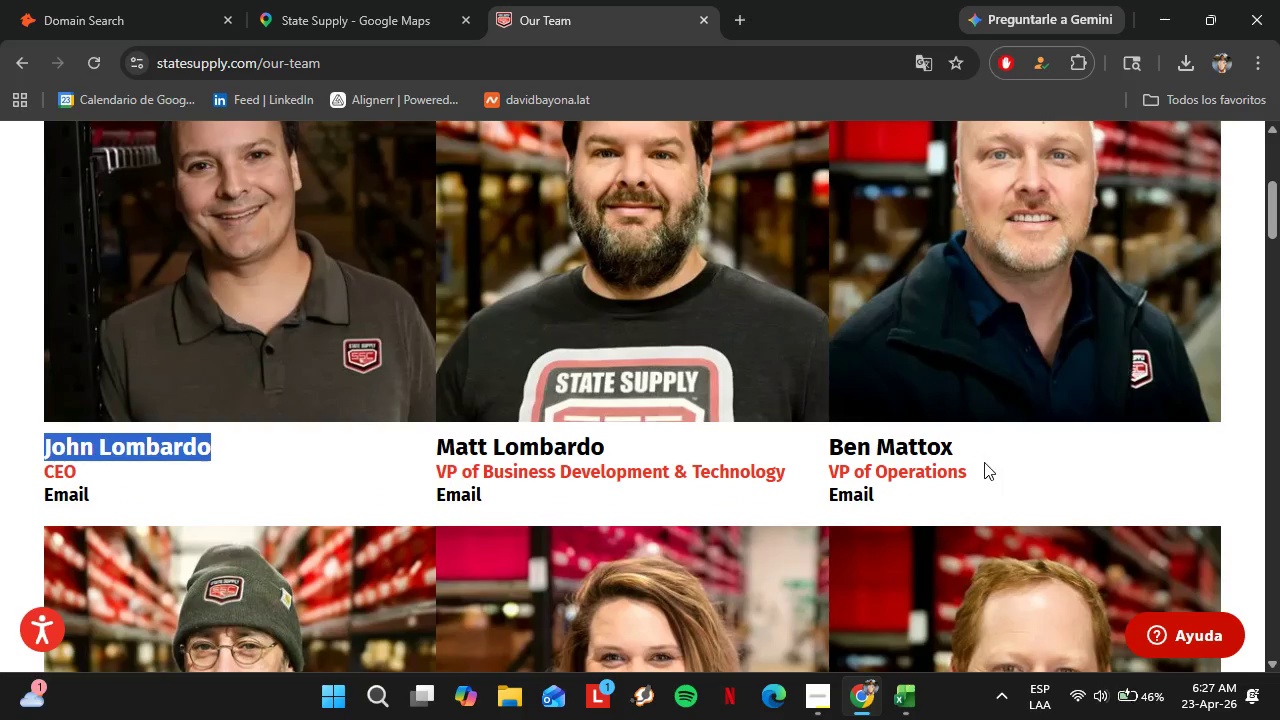 
left_click_drag(start_coordinate=[957, 453], to_coordinate=[832, 454])
 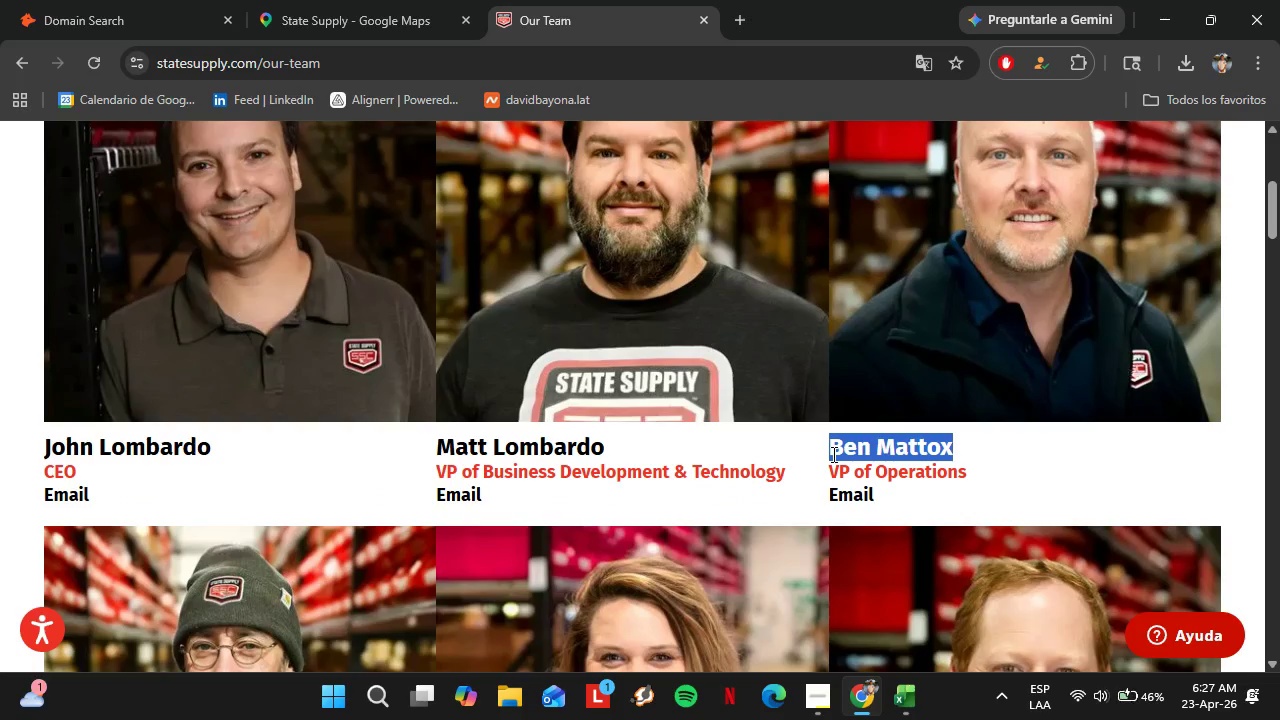 
key(Control+C)
 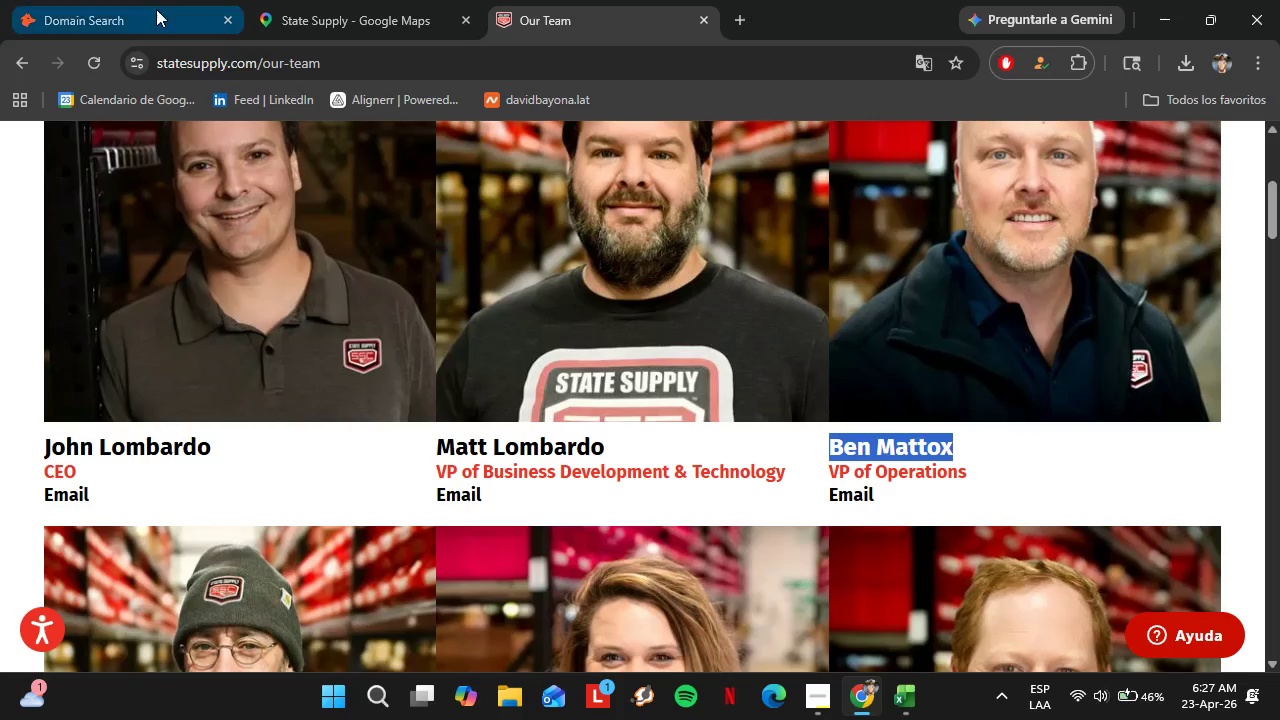 
left_click([29, 0])
 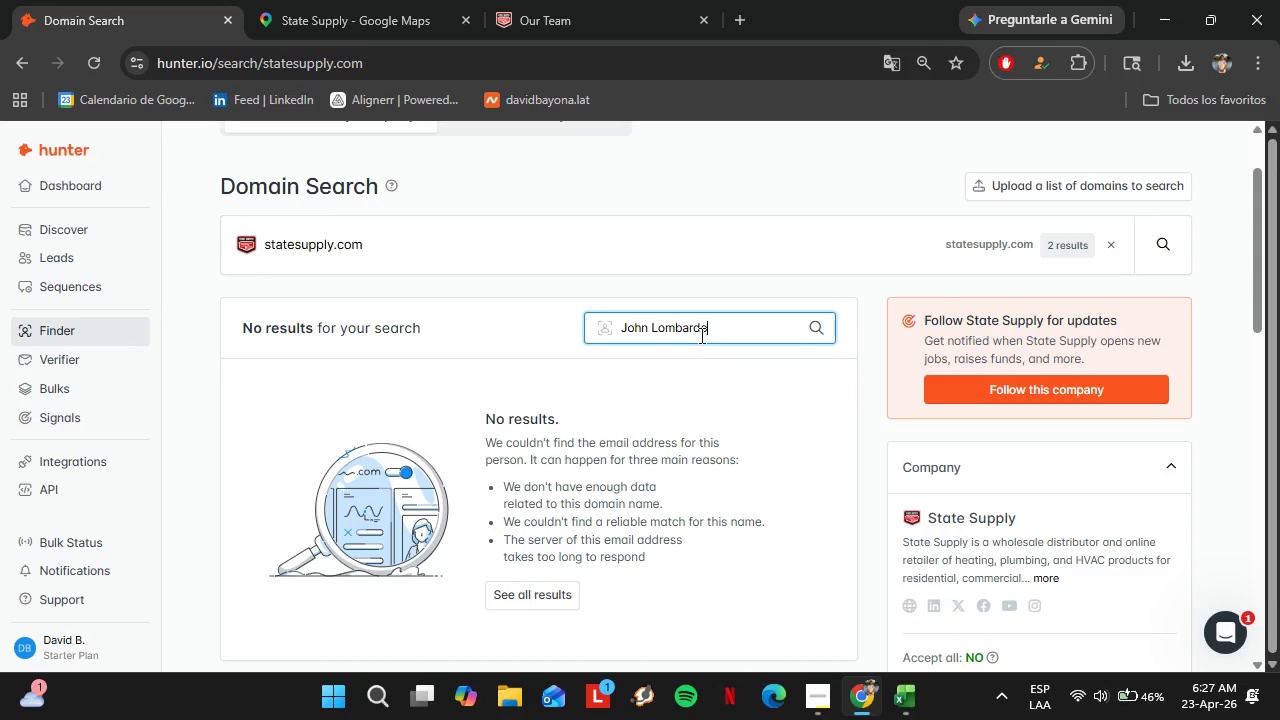 
left_click_drag(start_coordinate=[714, 332], to_coordinate=[582, 323])
 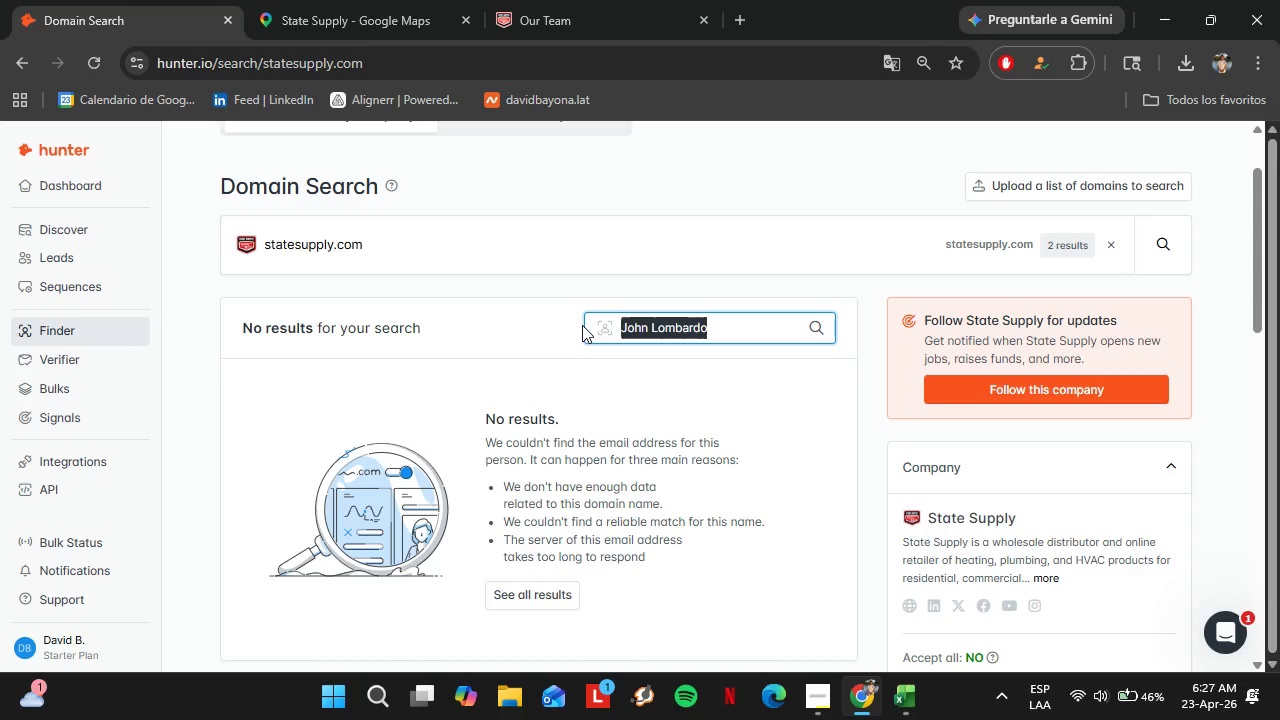 
key(Control+V)
 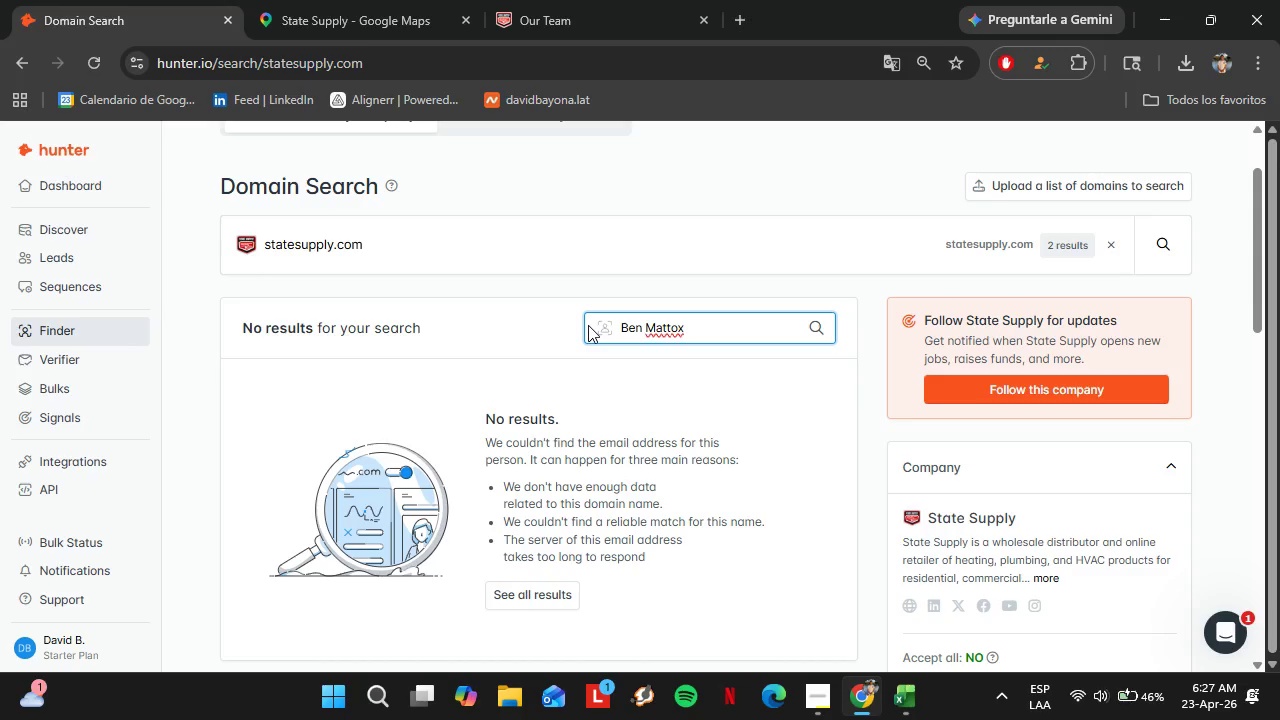 
key(Enter)
 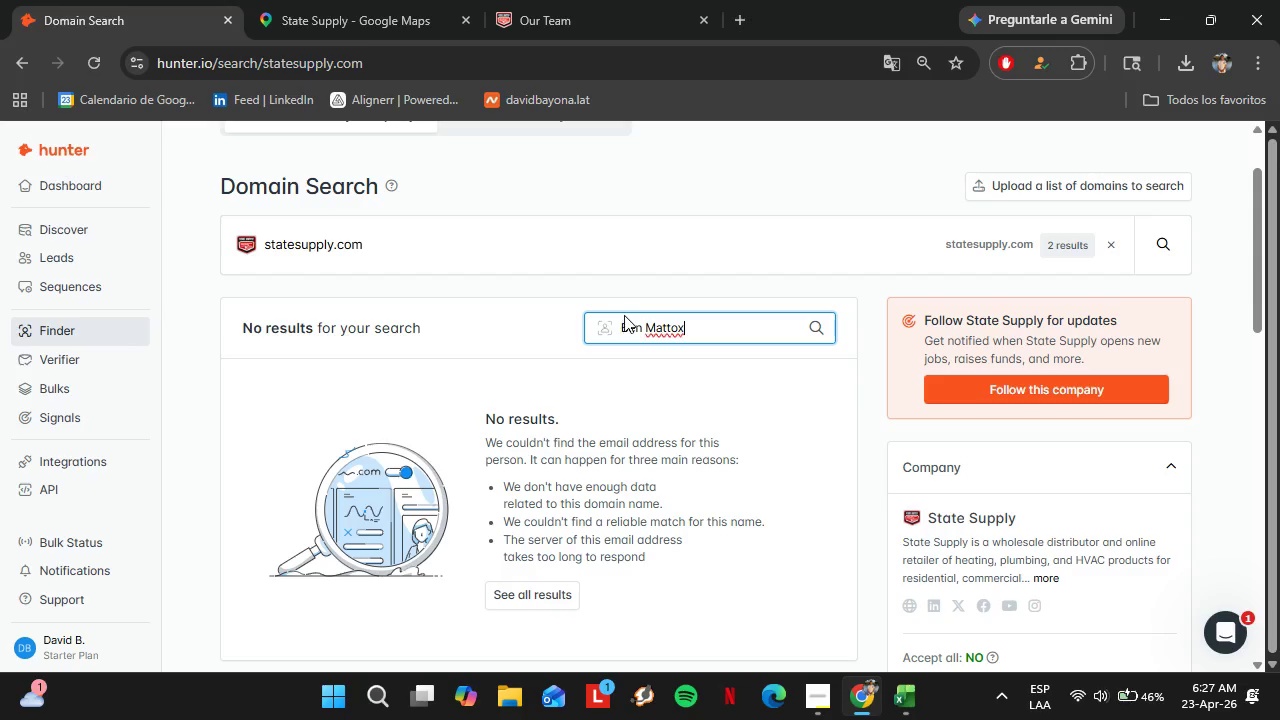 
left_click([286, 0])
 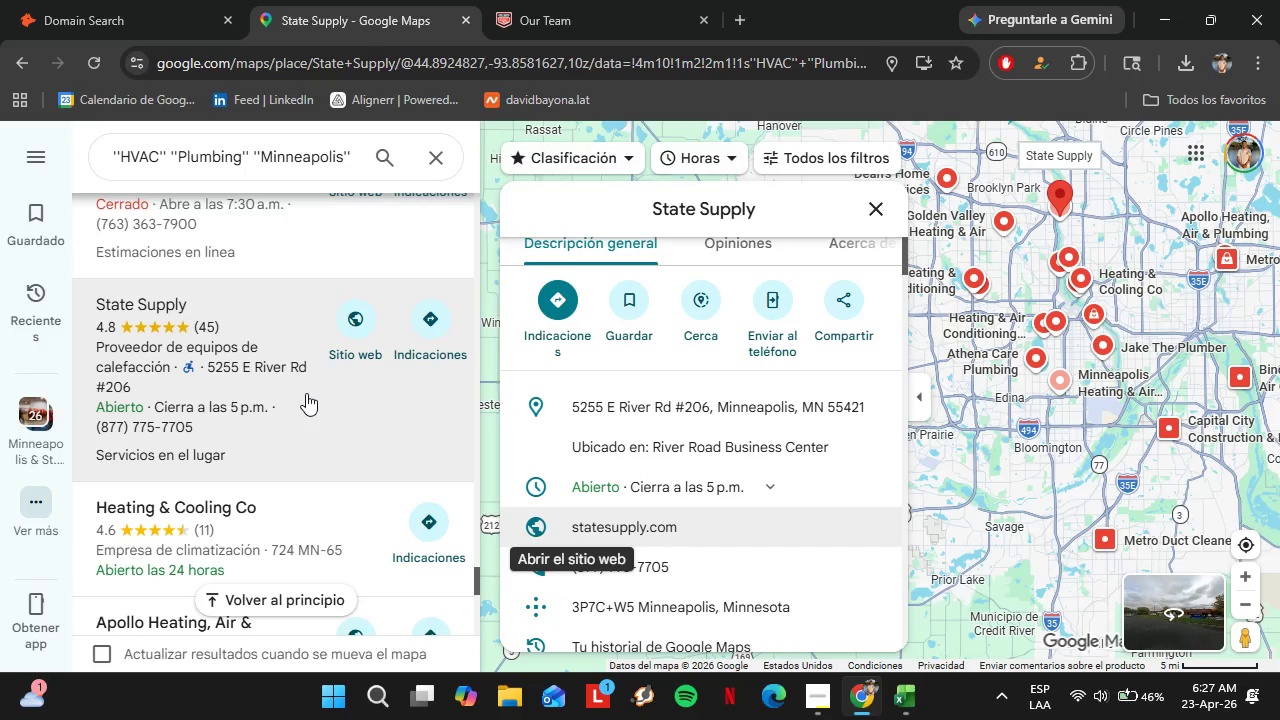 
scroll: coordinate [306, 393], scroll_direction: down, amount: 2.0
 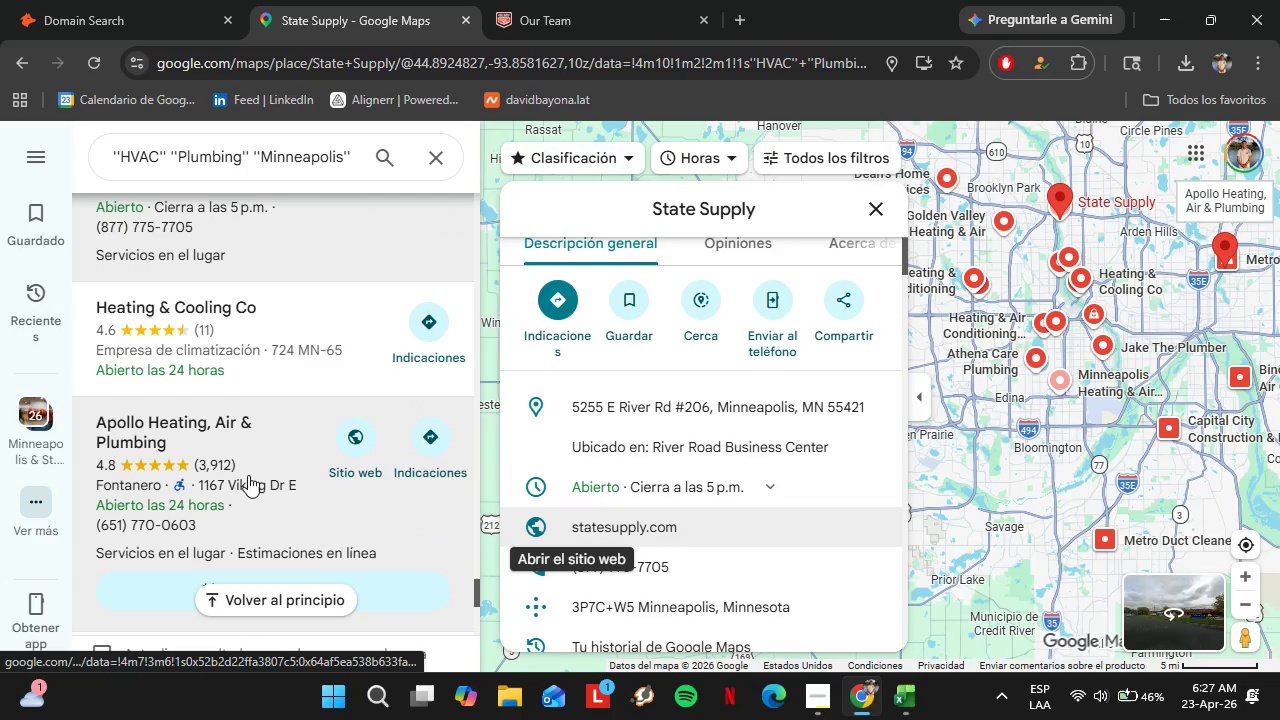 
left_click([221, 449])
 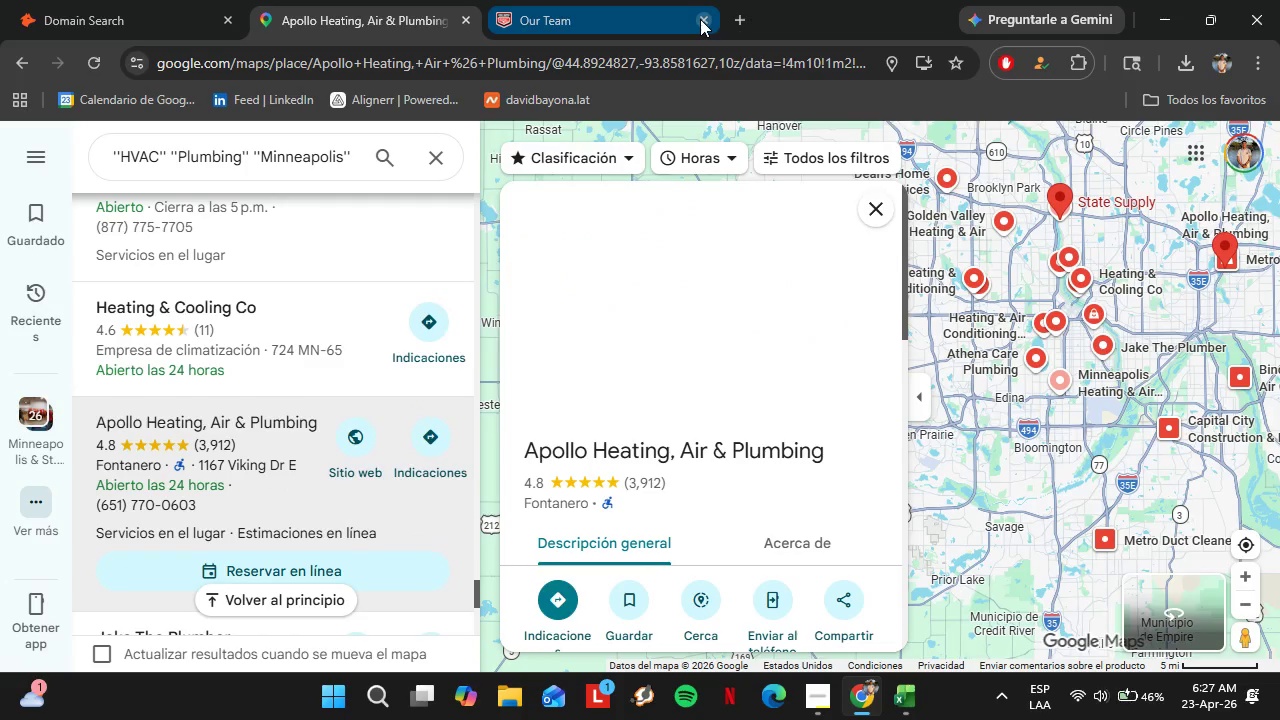 
scroll: coordinate [826, 524], scroll_direction: down, amount: 5.0
 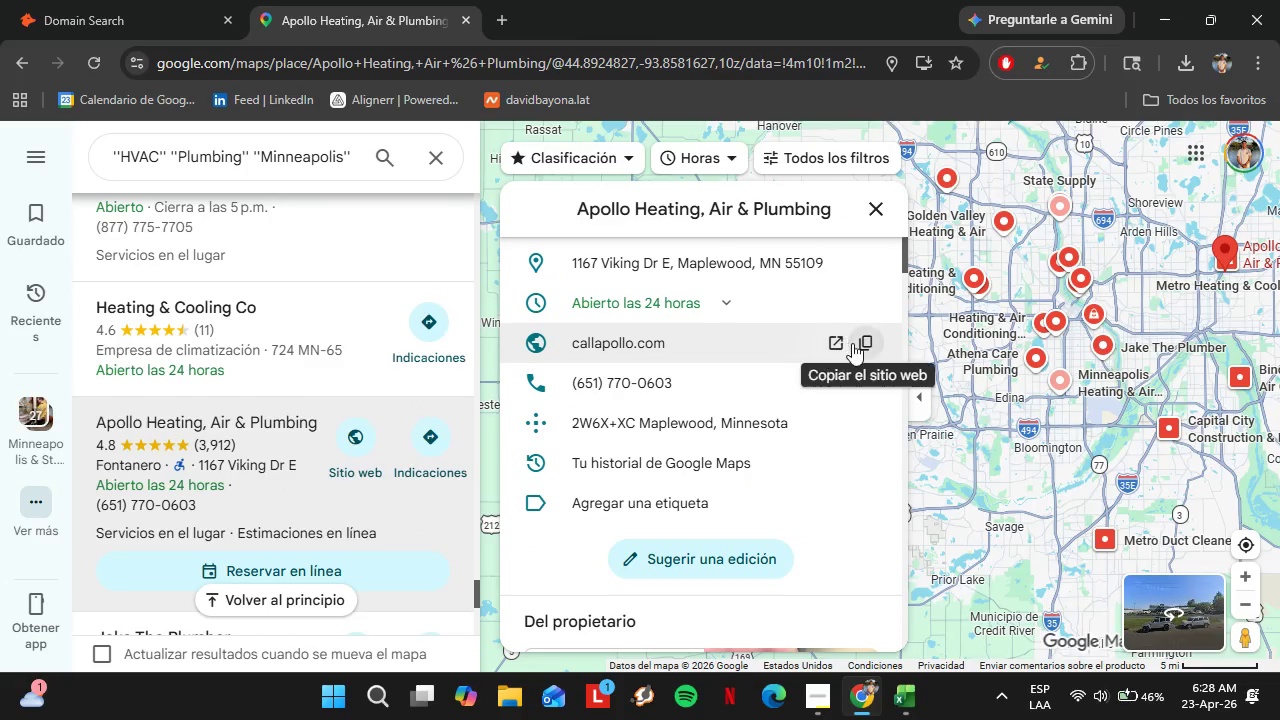 
left_click([855, 343])
 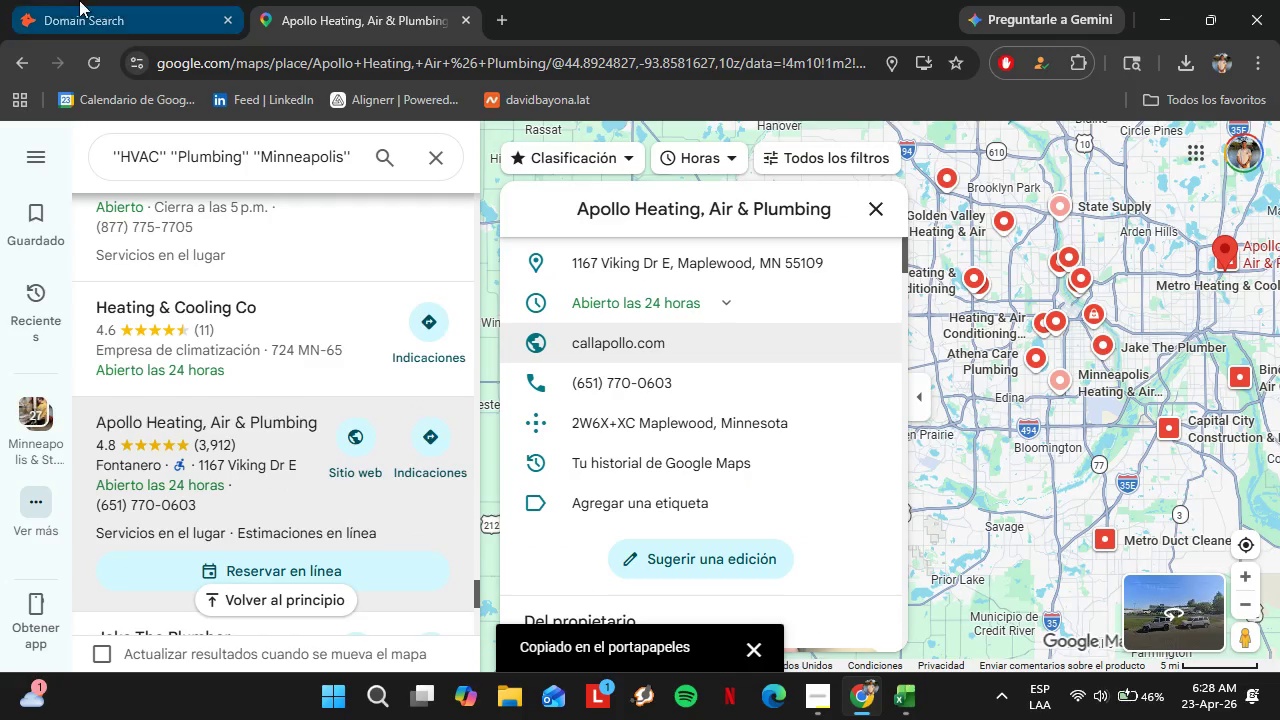 
left_click([79, 0])
 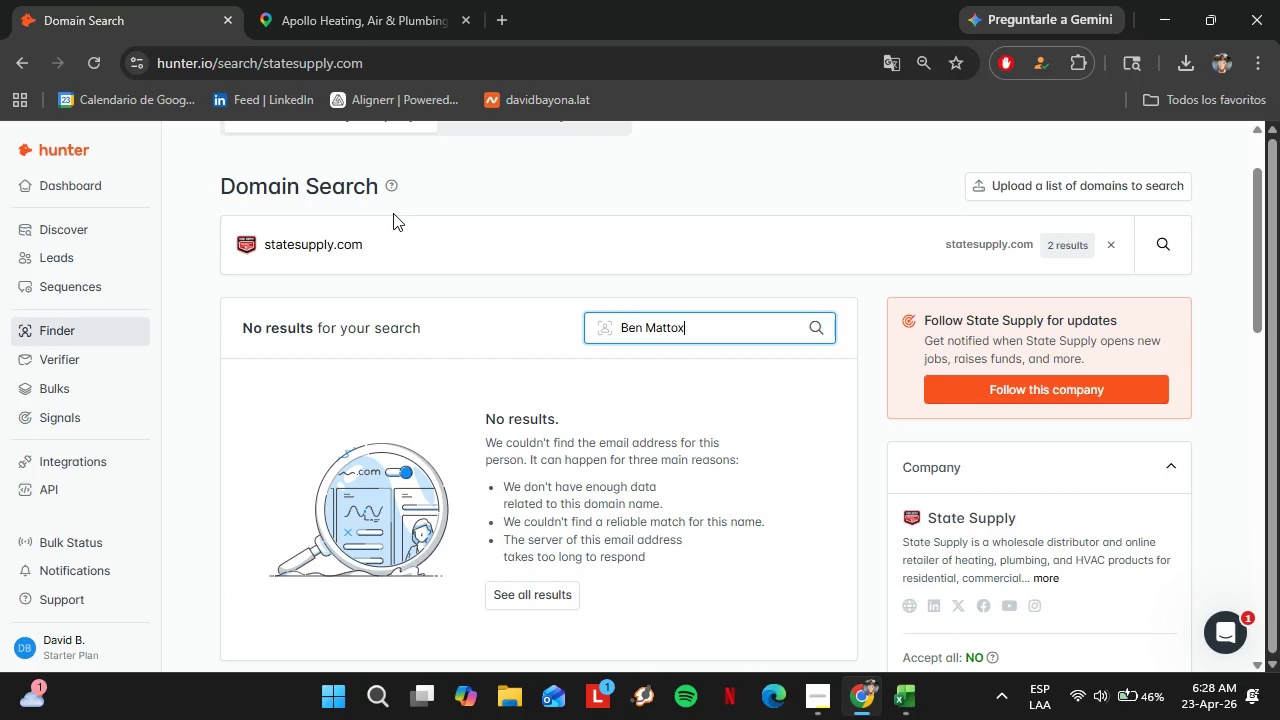 
left_click_drag(start_coordinate=[393, 213], to_coordinate=[391, 228])
 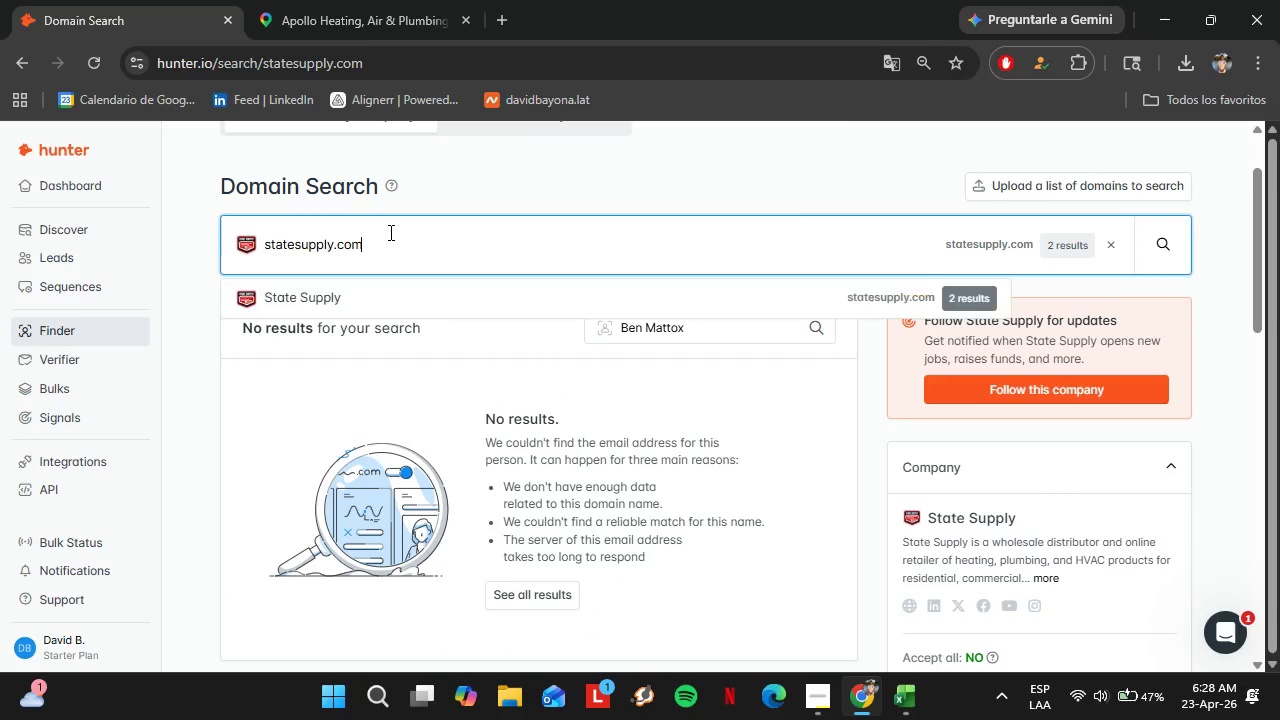 
triple_click([389, 231])
 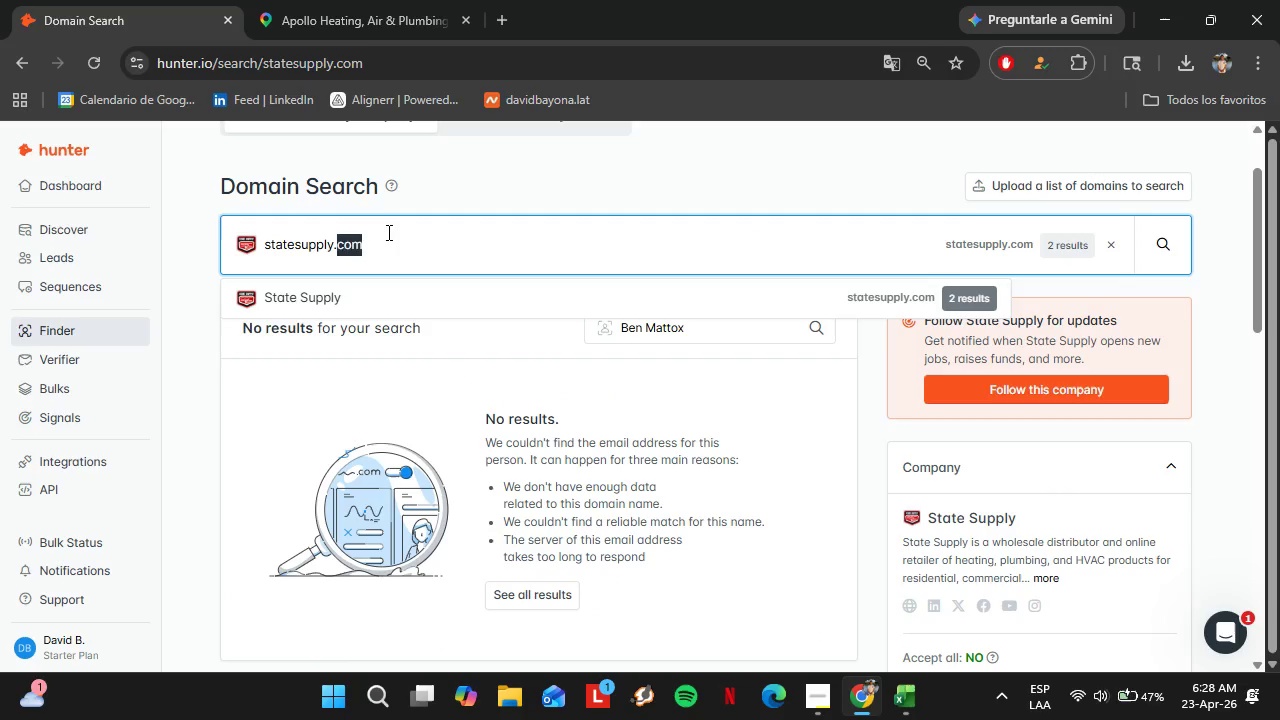 
triple_click([387, 232])
 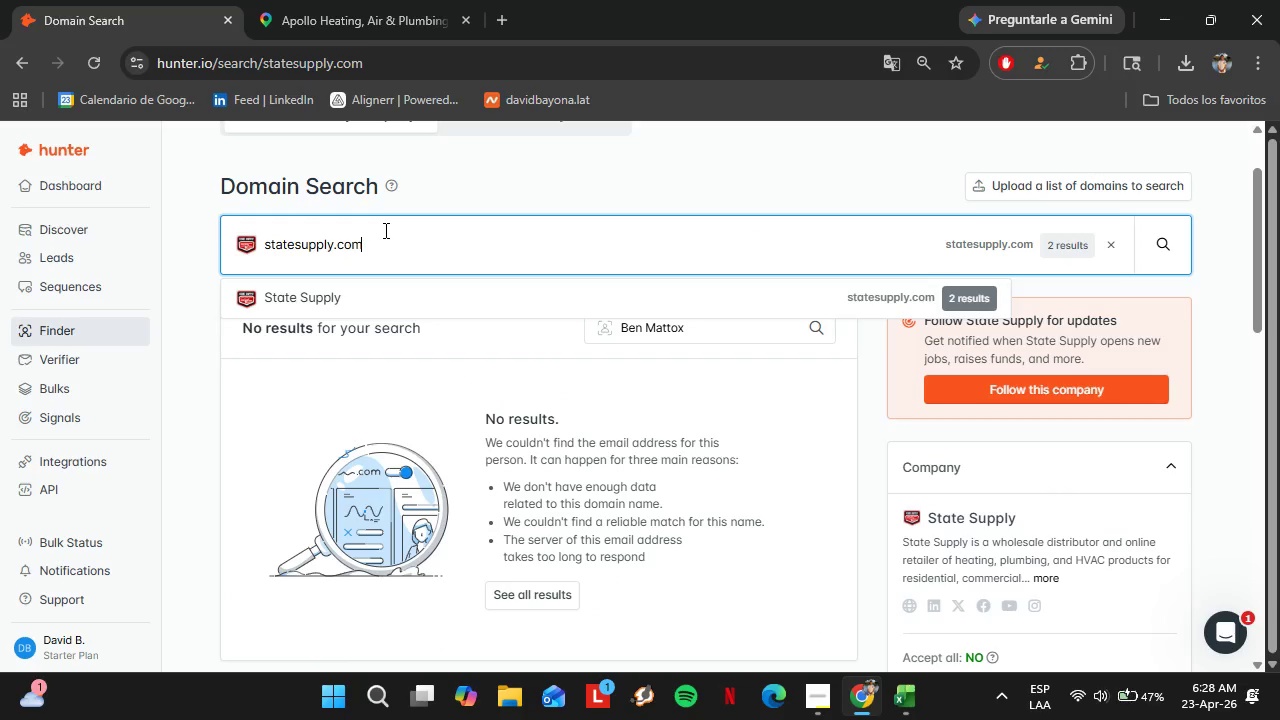 
triple_click([384, 230])
 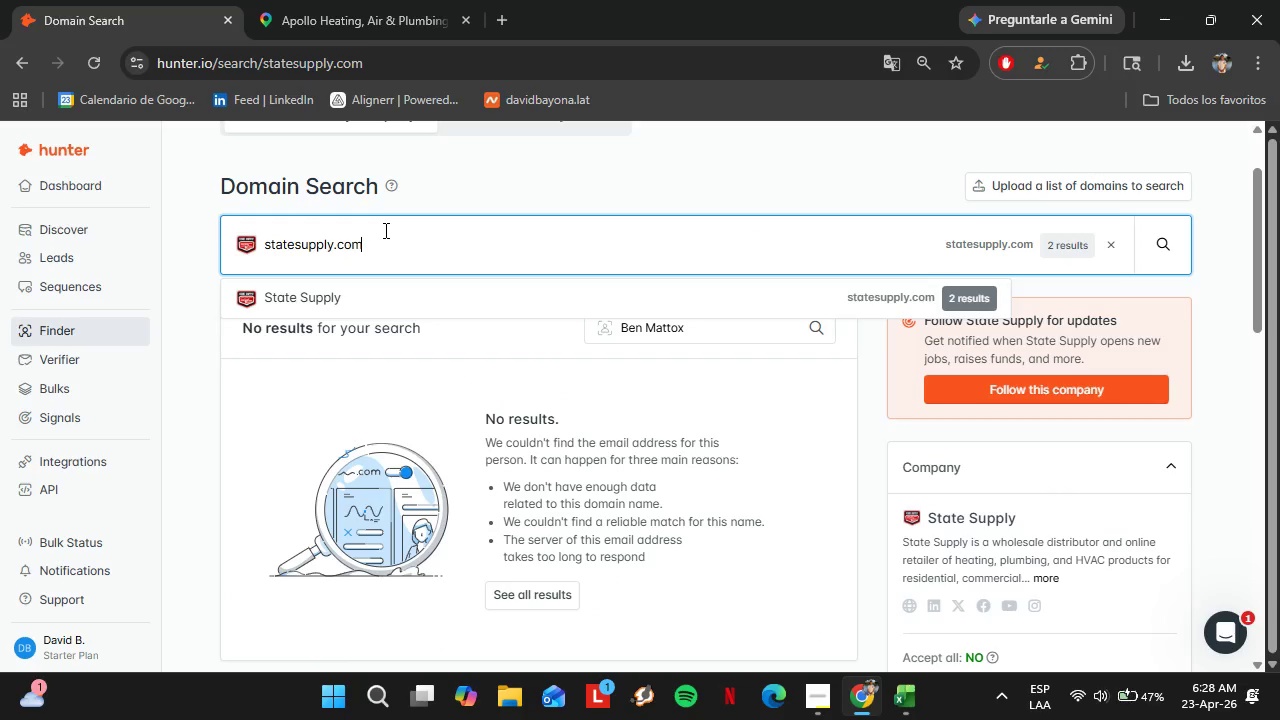 
key(Control+V)
 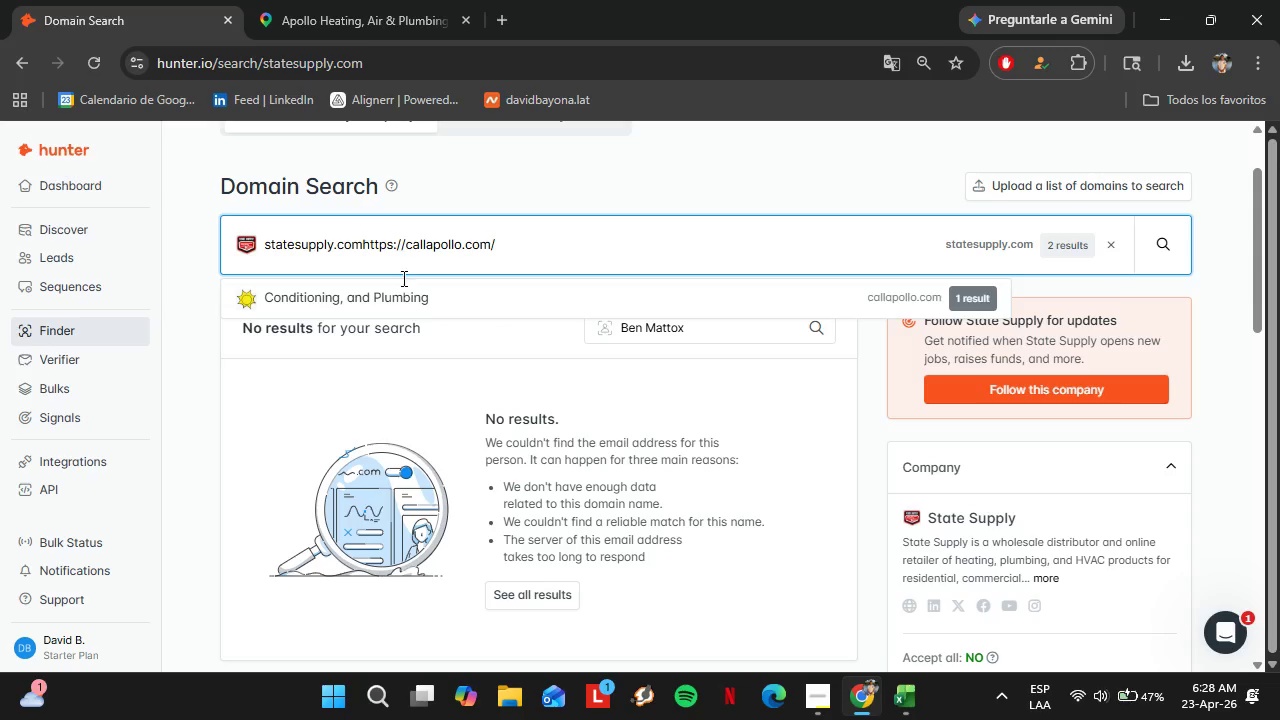 
left_click([394, 301])
 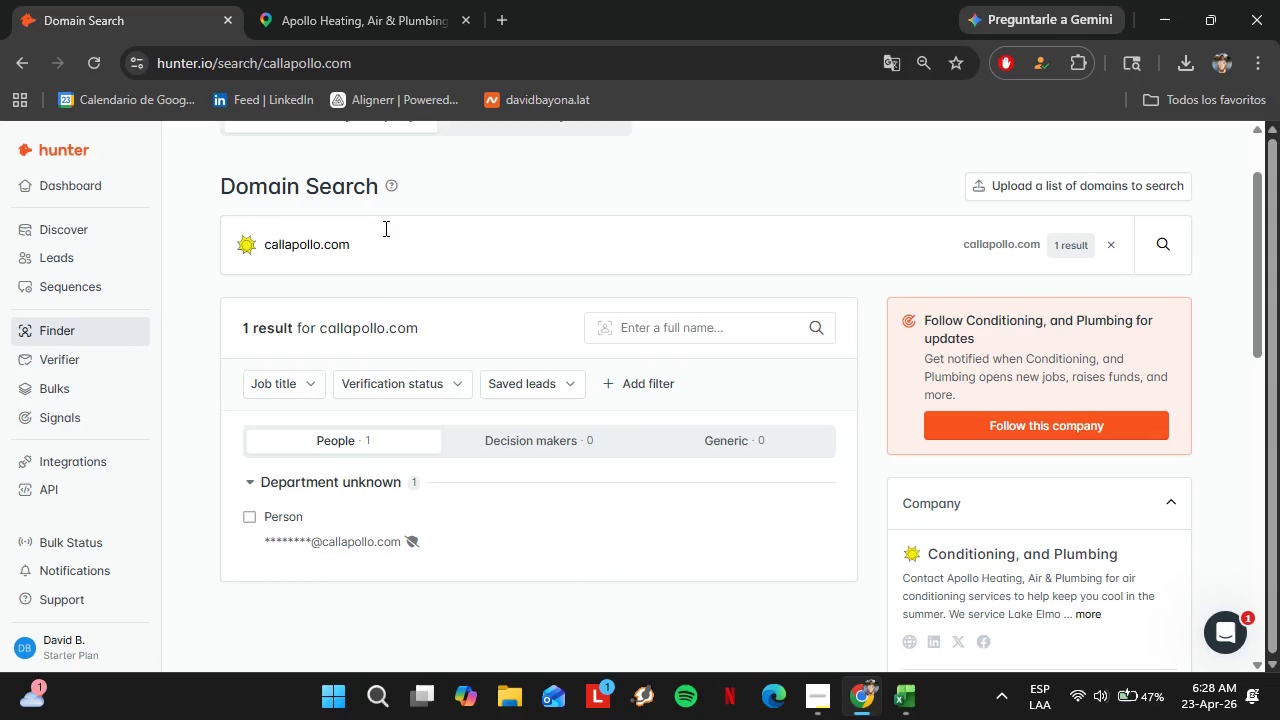 
left_click([332, 0])
 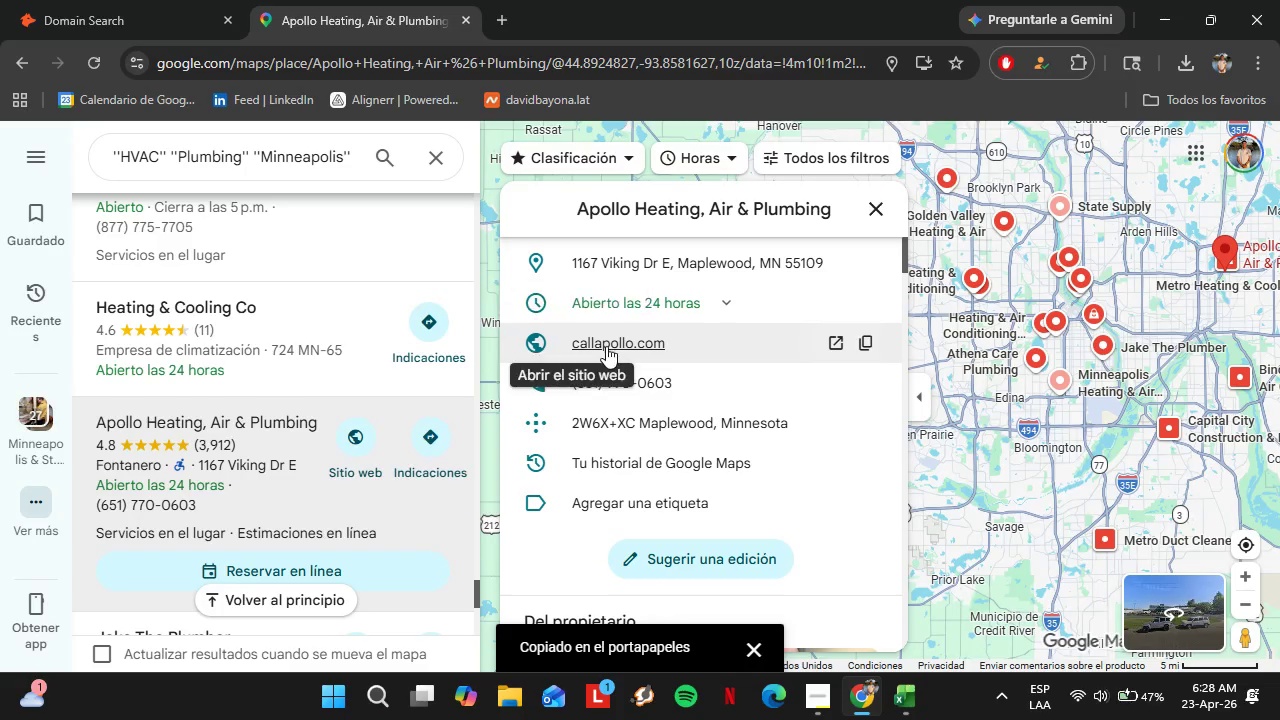 
left_click([606, 346])
 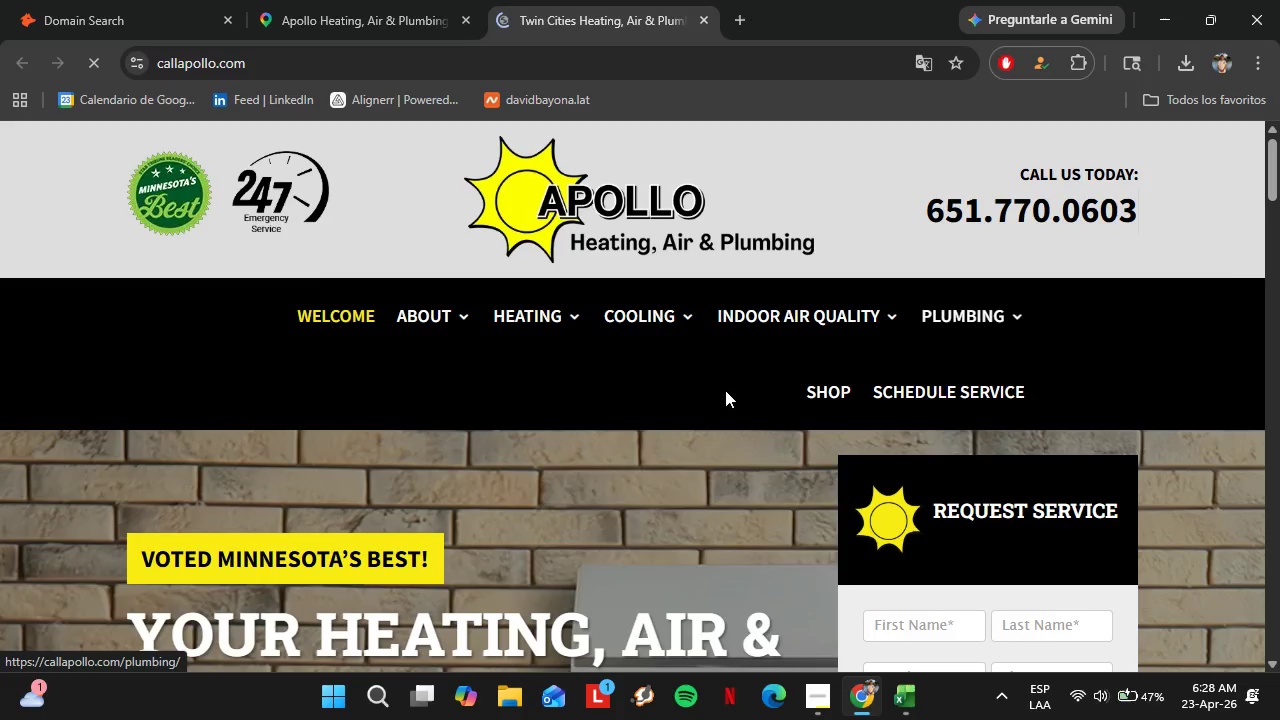 
wait(5.57)
 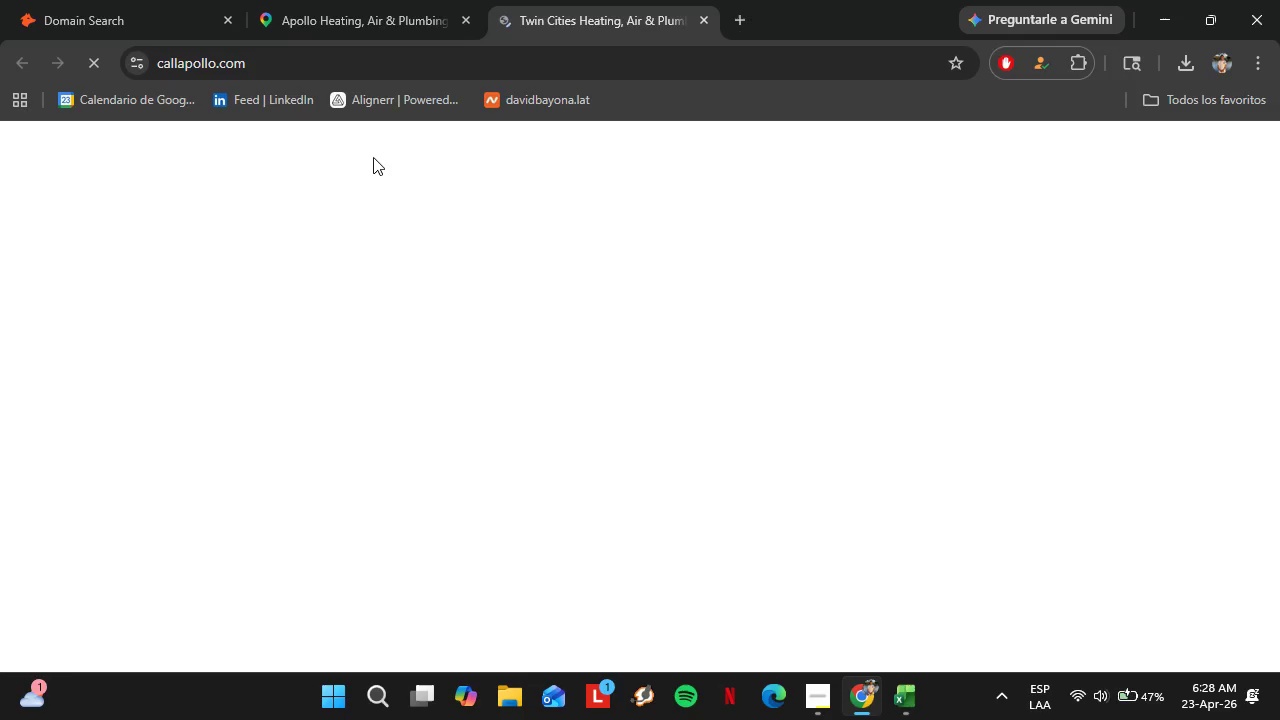 
mouse_move([445, 333])
 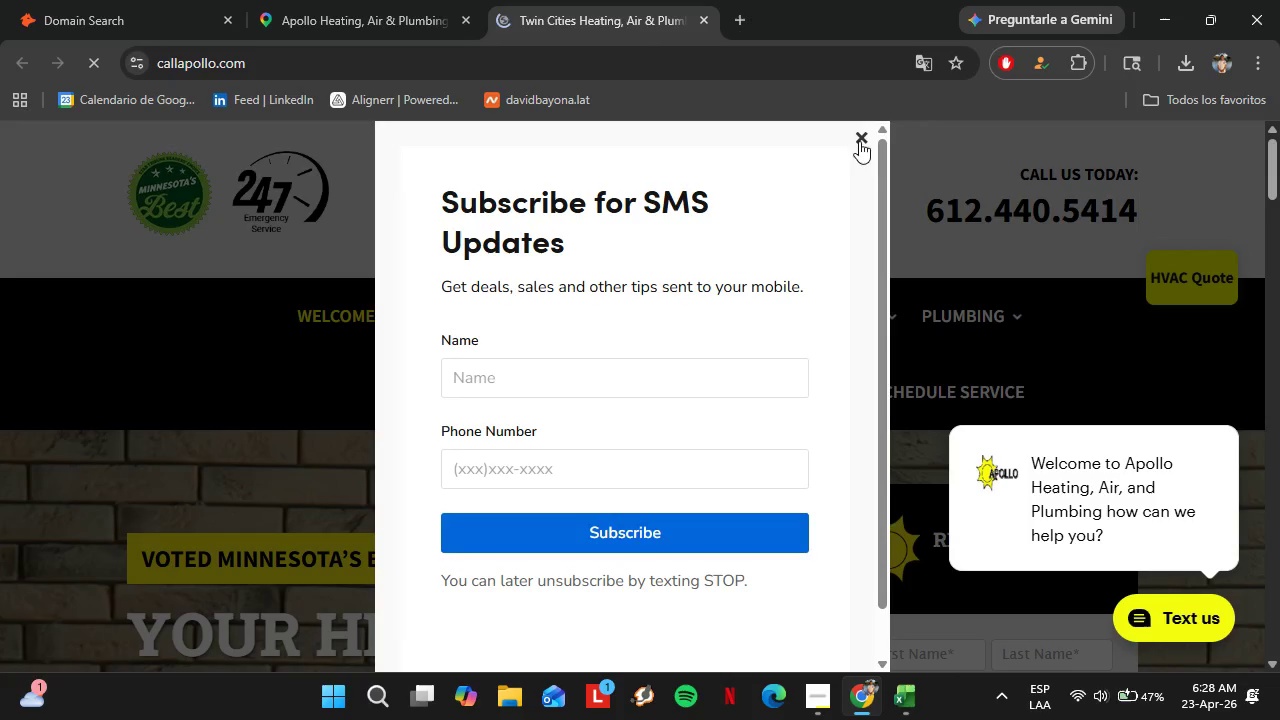 
left_click([868, 143])
 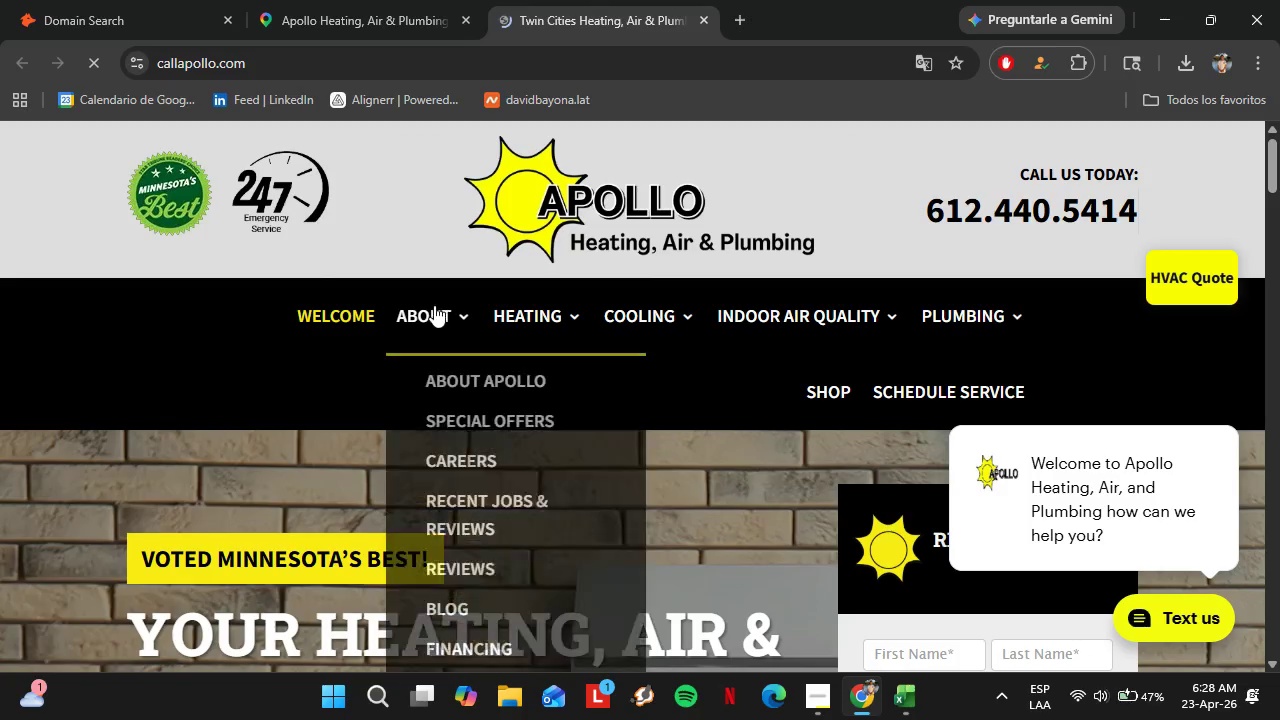 
left_click([434, 305])
 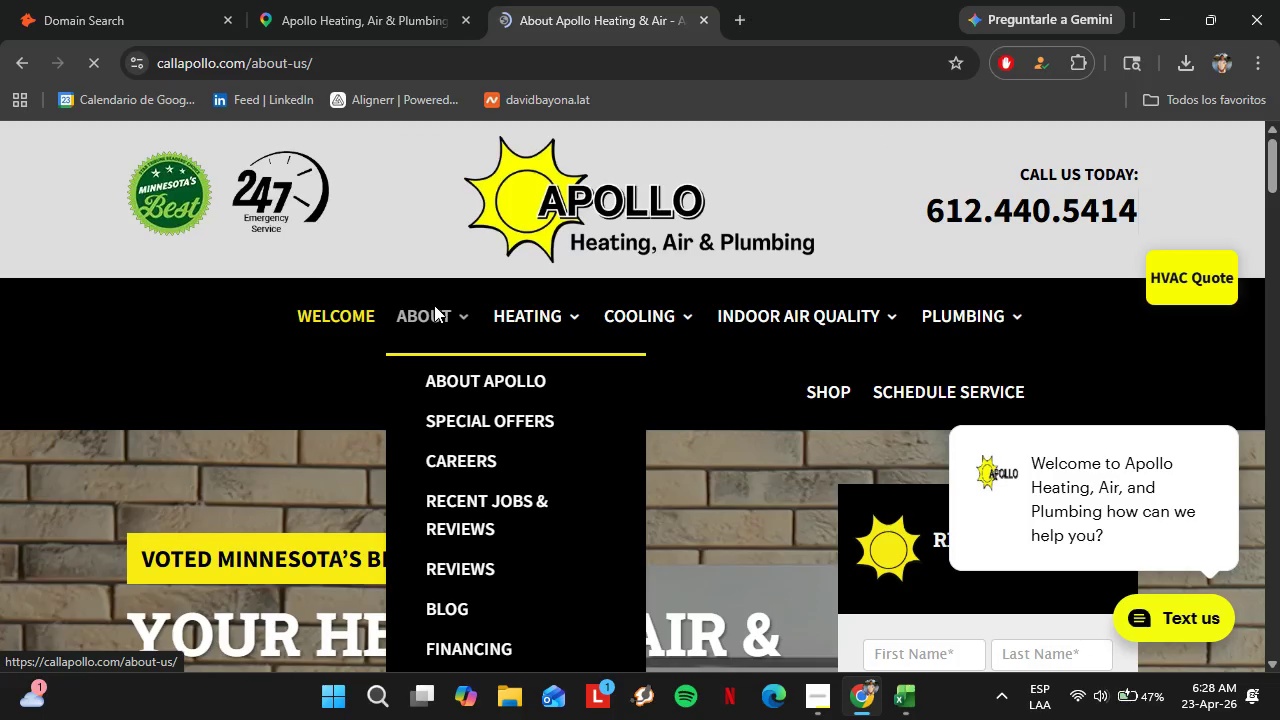 
scroll: coordinate [486, 235], scroll_direction: down, amount: 8.0
 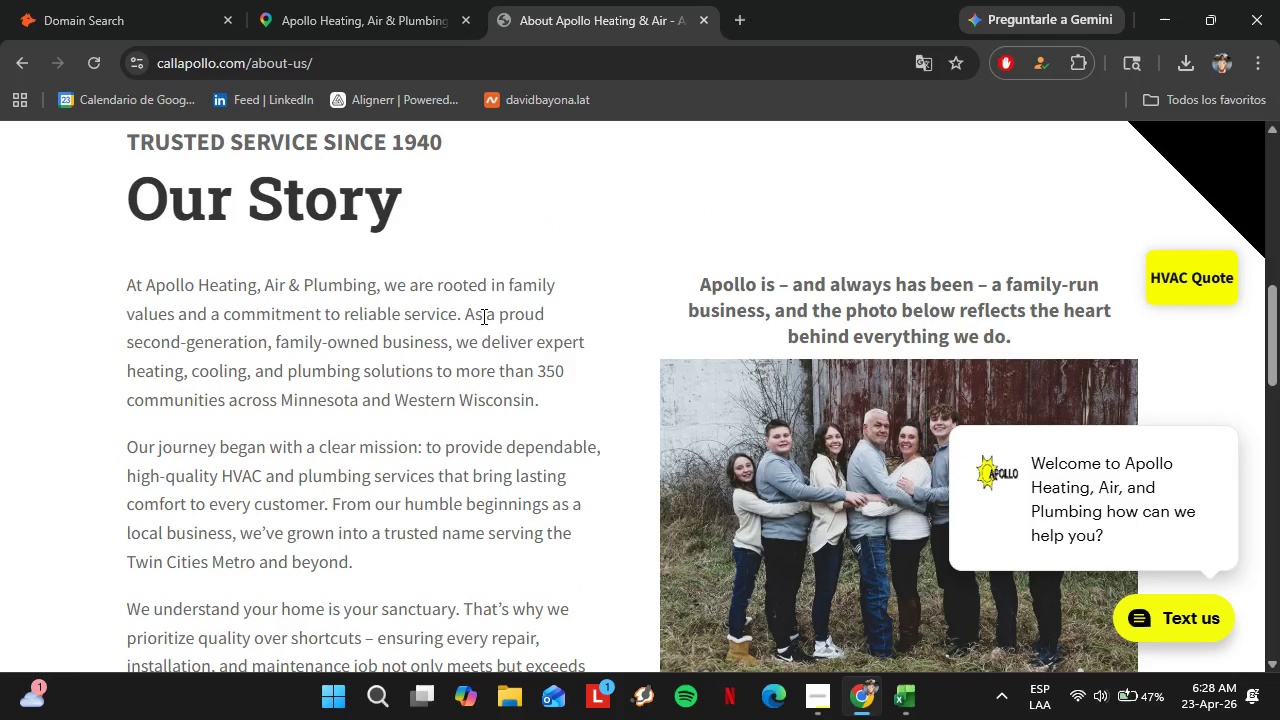 
wait(5.77)
 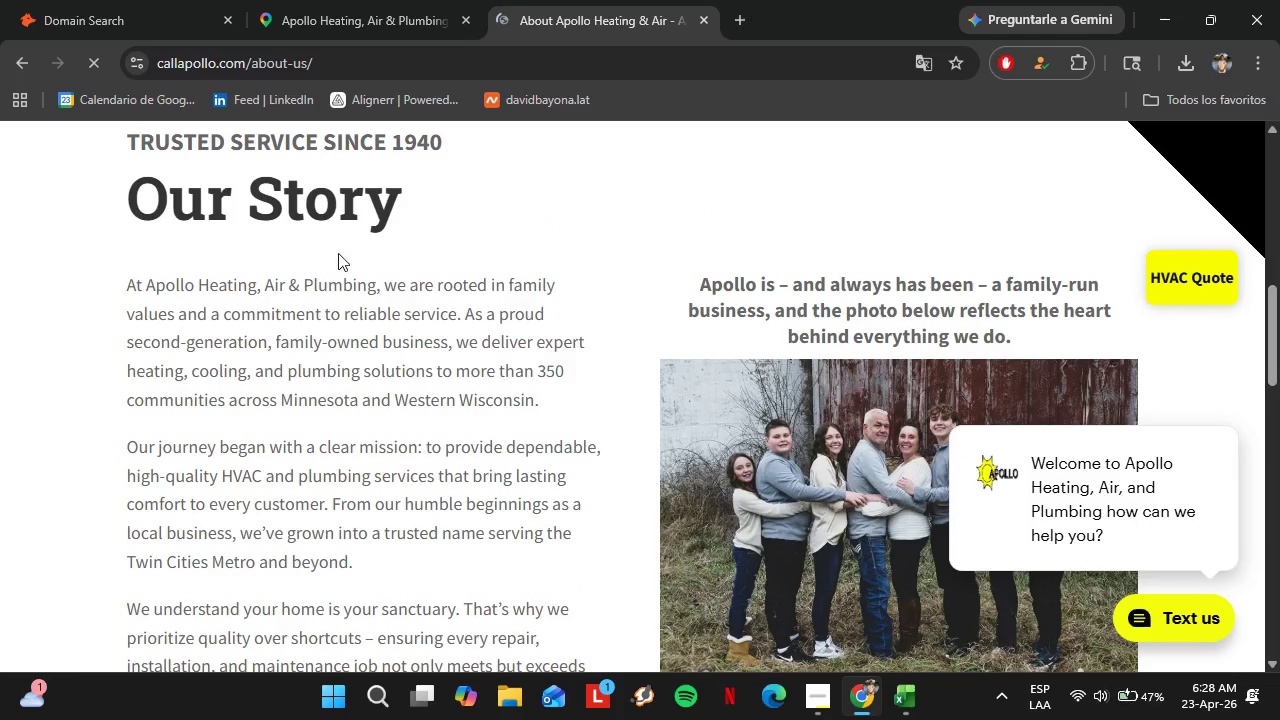 
scroll: coordinate [546, 351], scroll_direction: down, amount: 13.0
 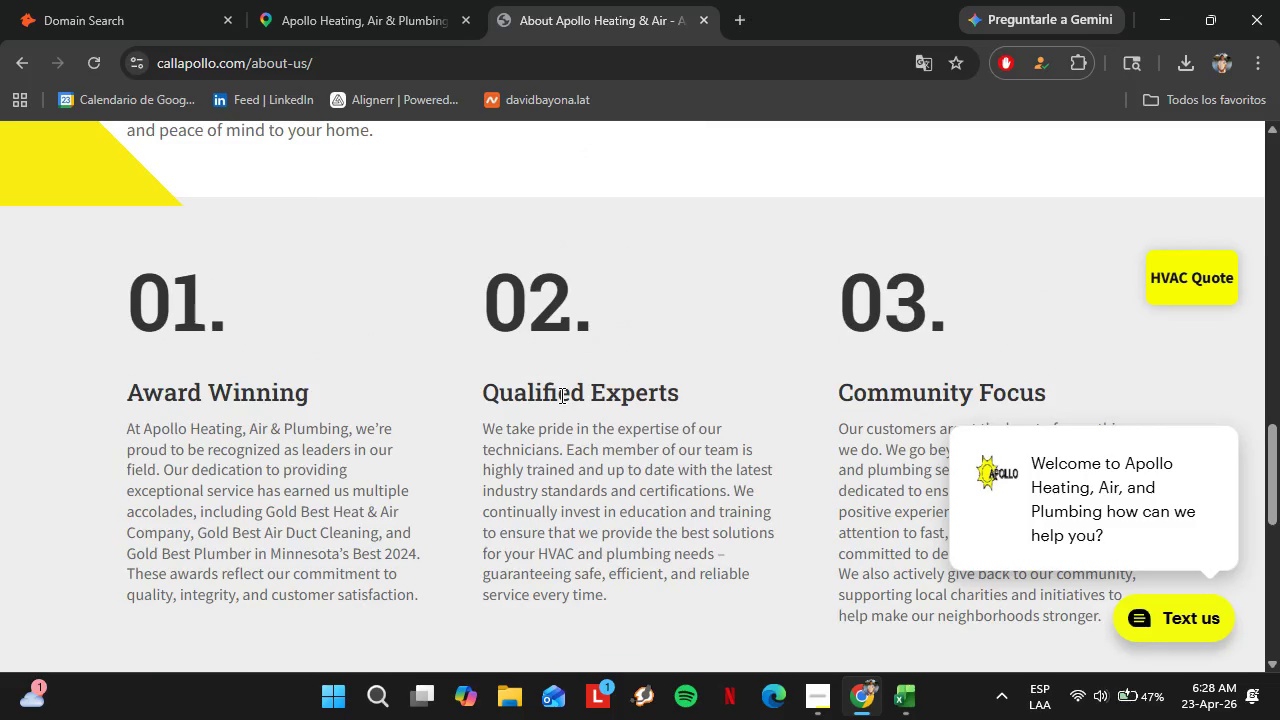 
scroll: coordinate [487, 377], scroll_direction: up, amount: 15.0
 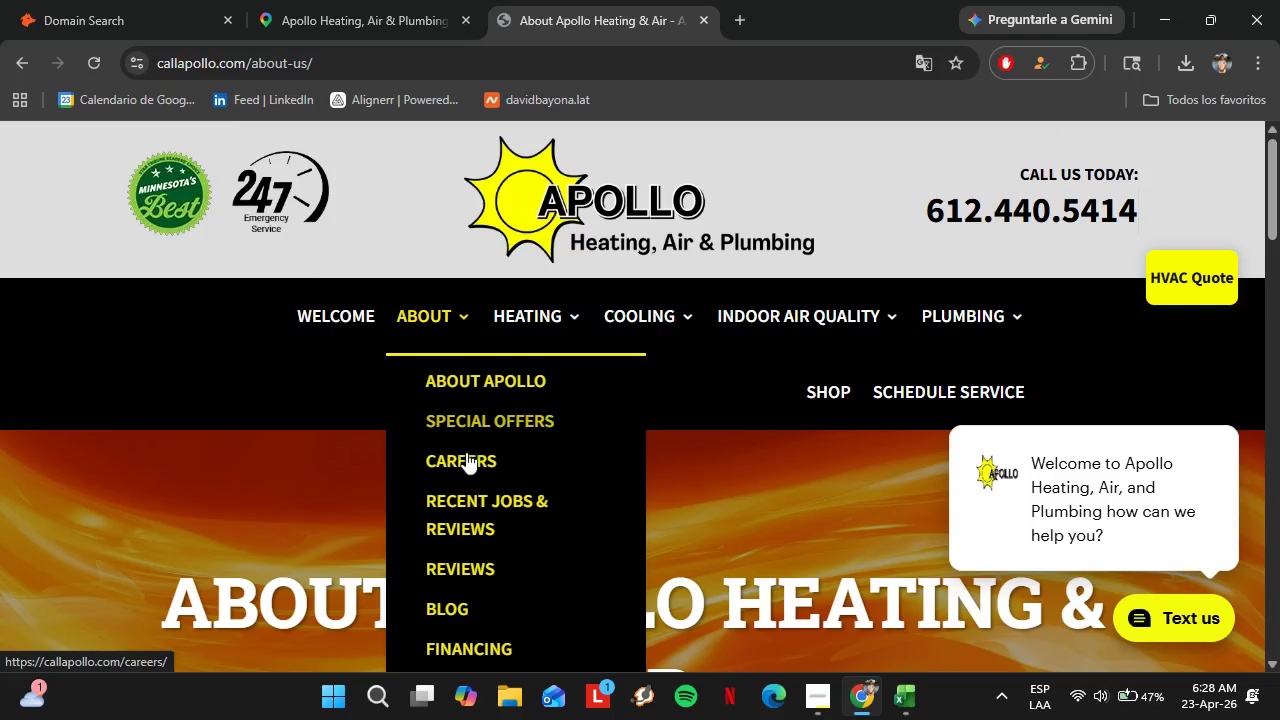 
scroll: coordinate [472, 485], scroll_direction: down, amount: 1.0
 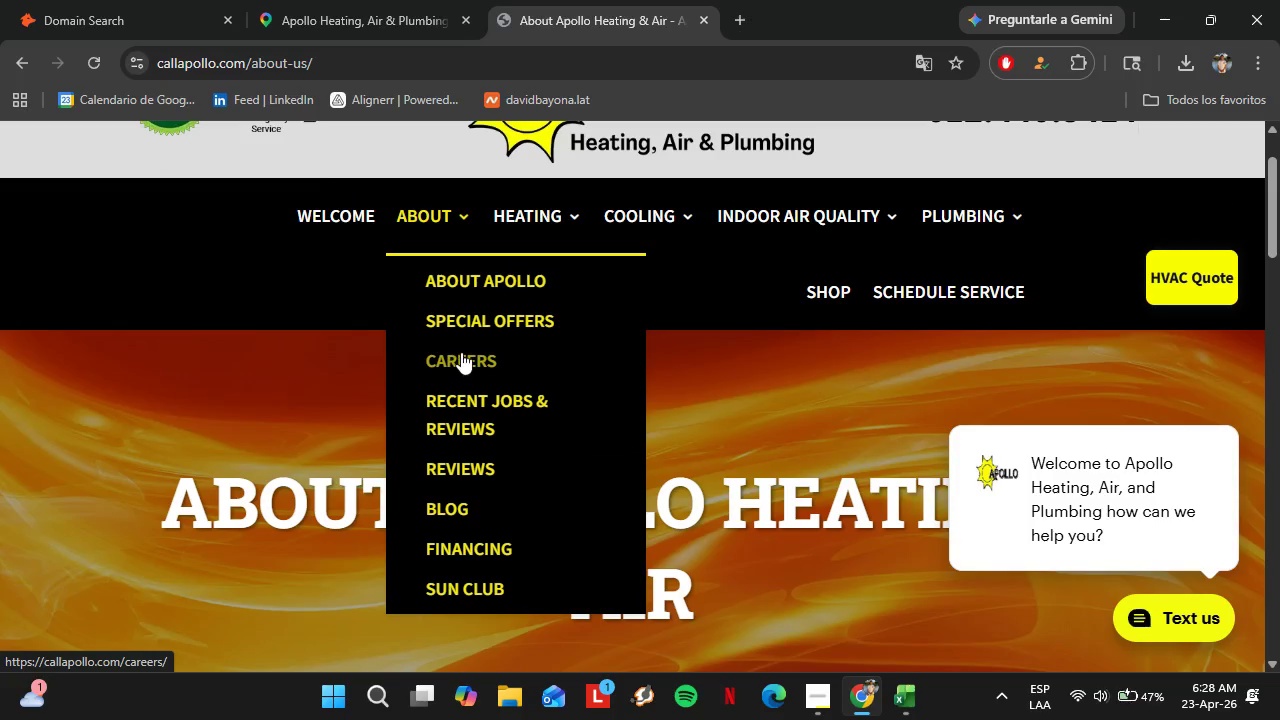 
left_click([461, 351])
 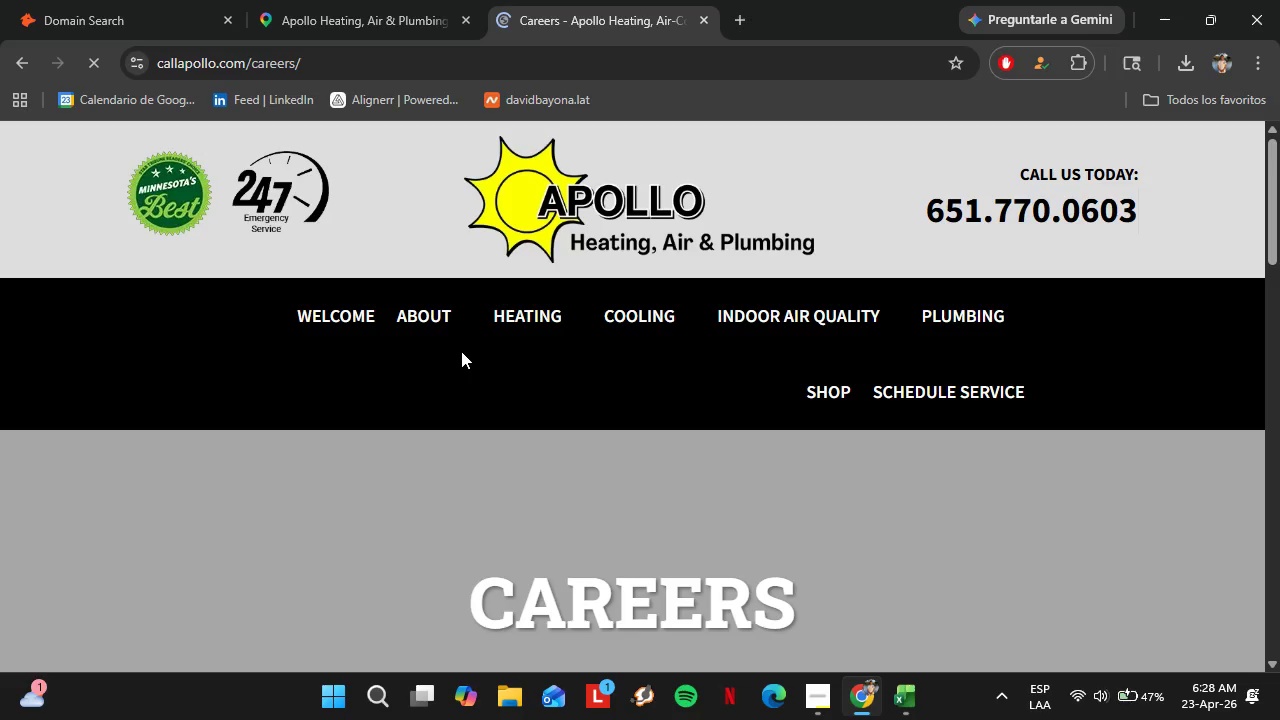 
scroll: coordinate [461, 384], scroll_direction: down, amount: 17.0
 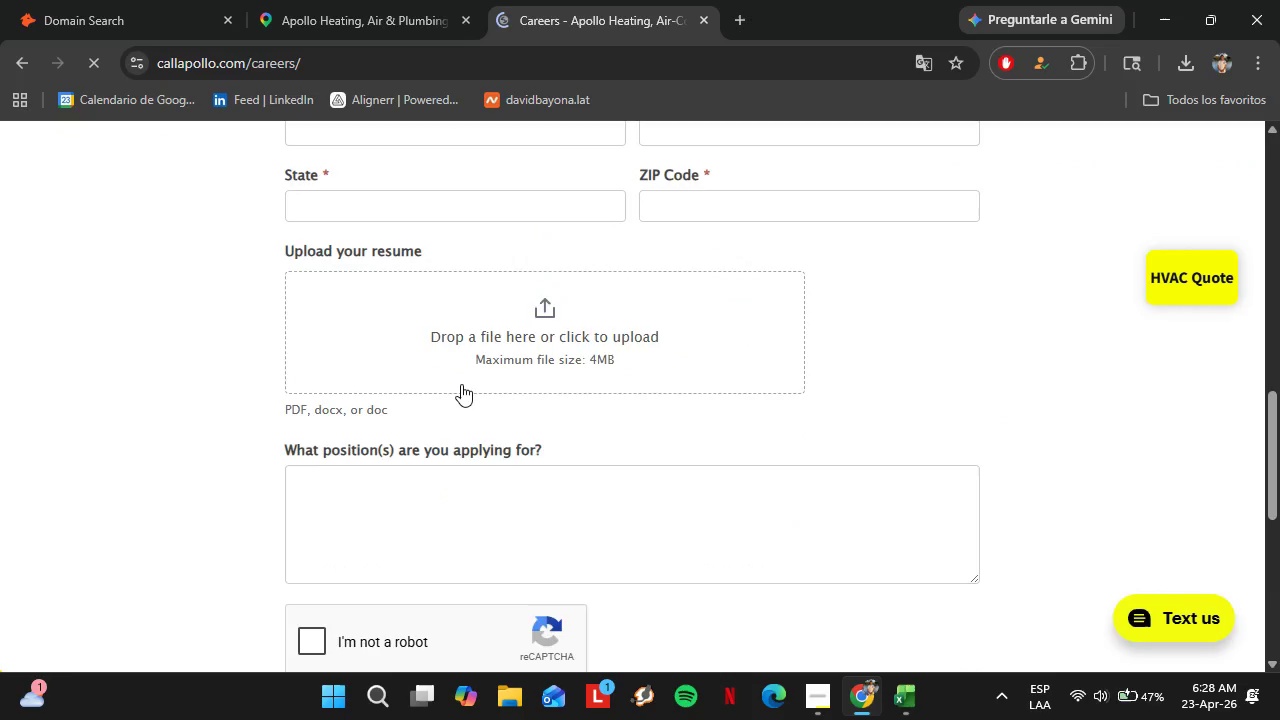 
scroll: coordinate [461, 385], scroll_direction: up, amount: 15.0
 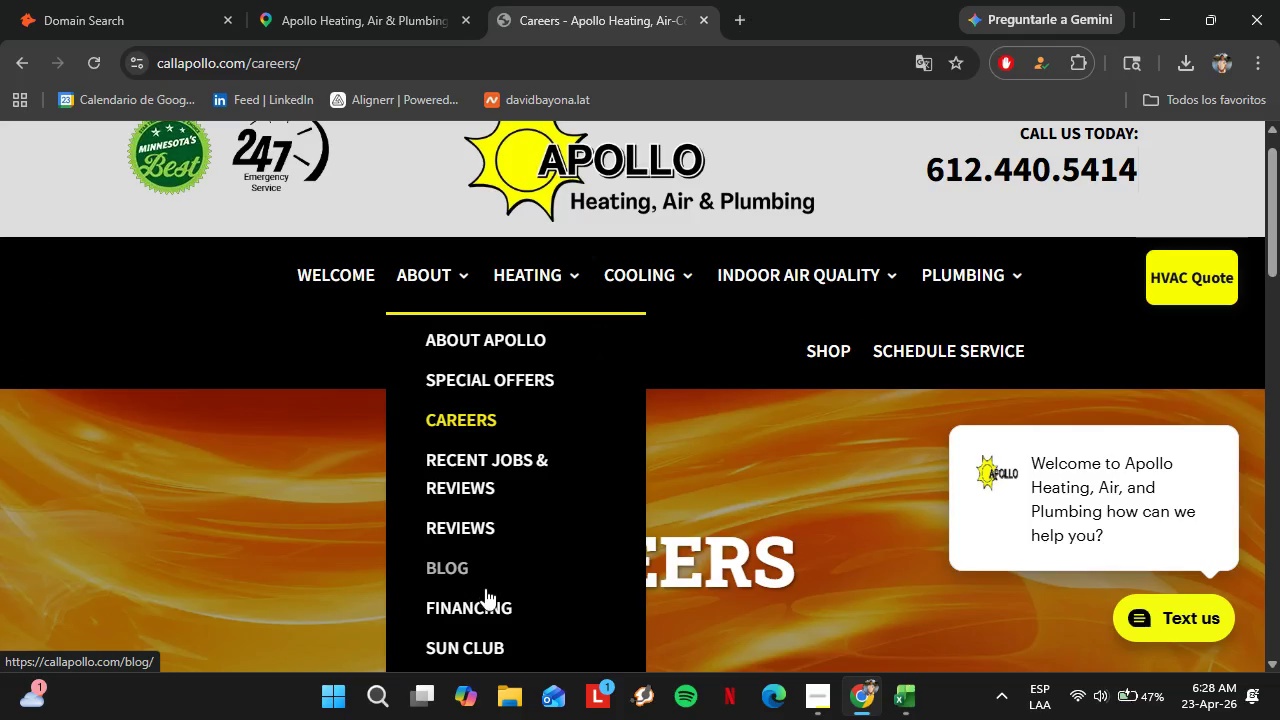 
wait(9.59)
 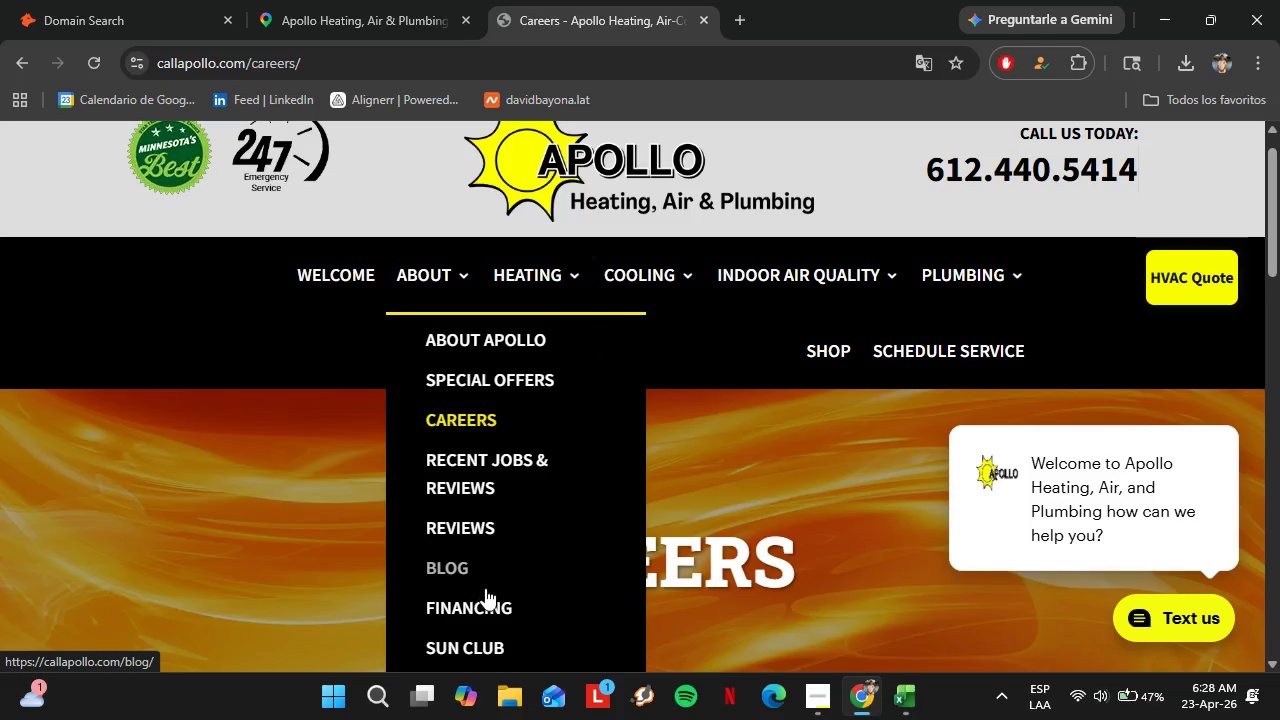 
left_click([129, 0])
 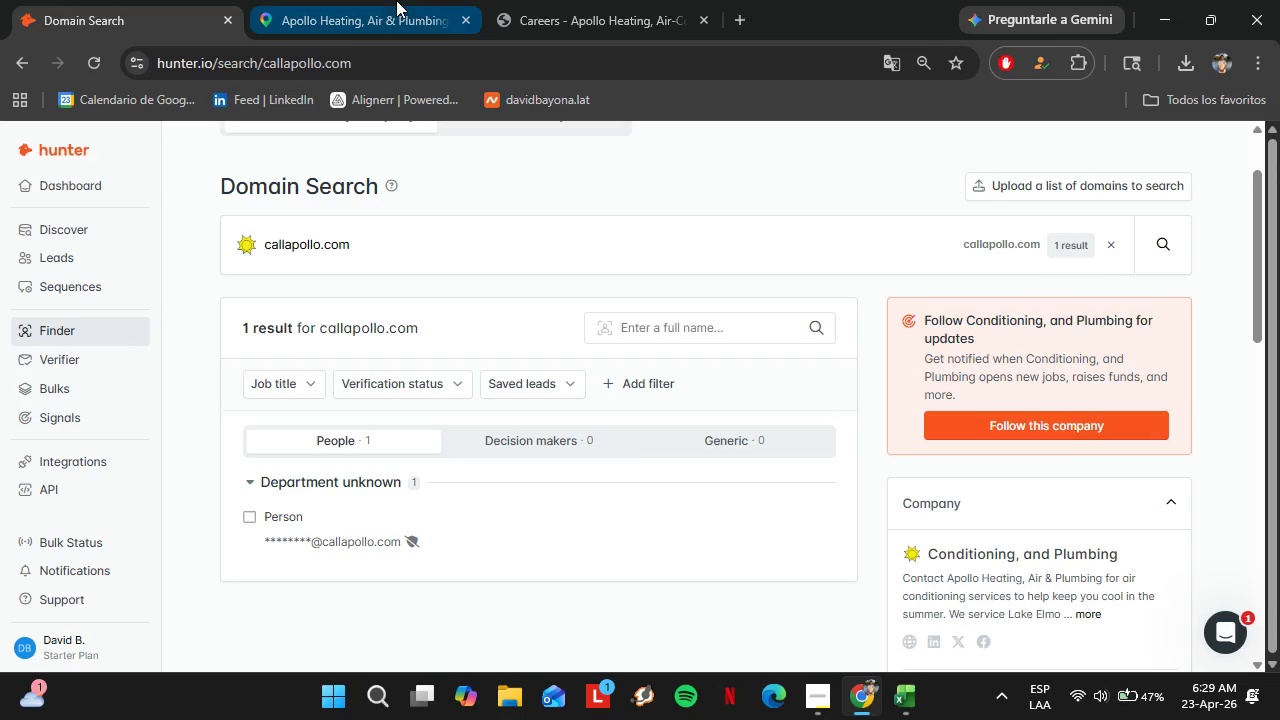 
left_click([395, 0])
 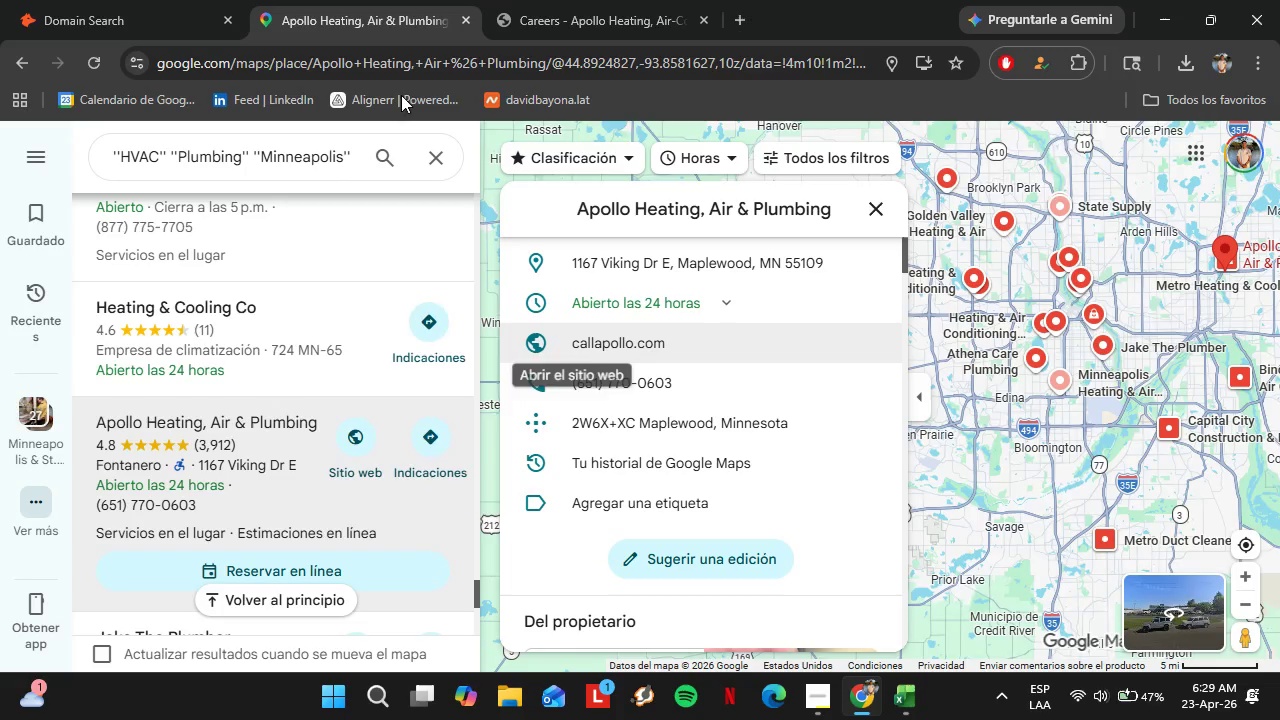 
scroll: coordinate [295, 384], scroll_direction: down, amount: 3.0
 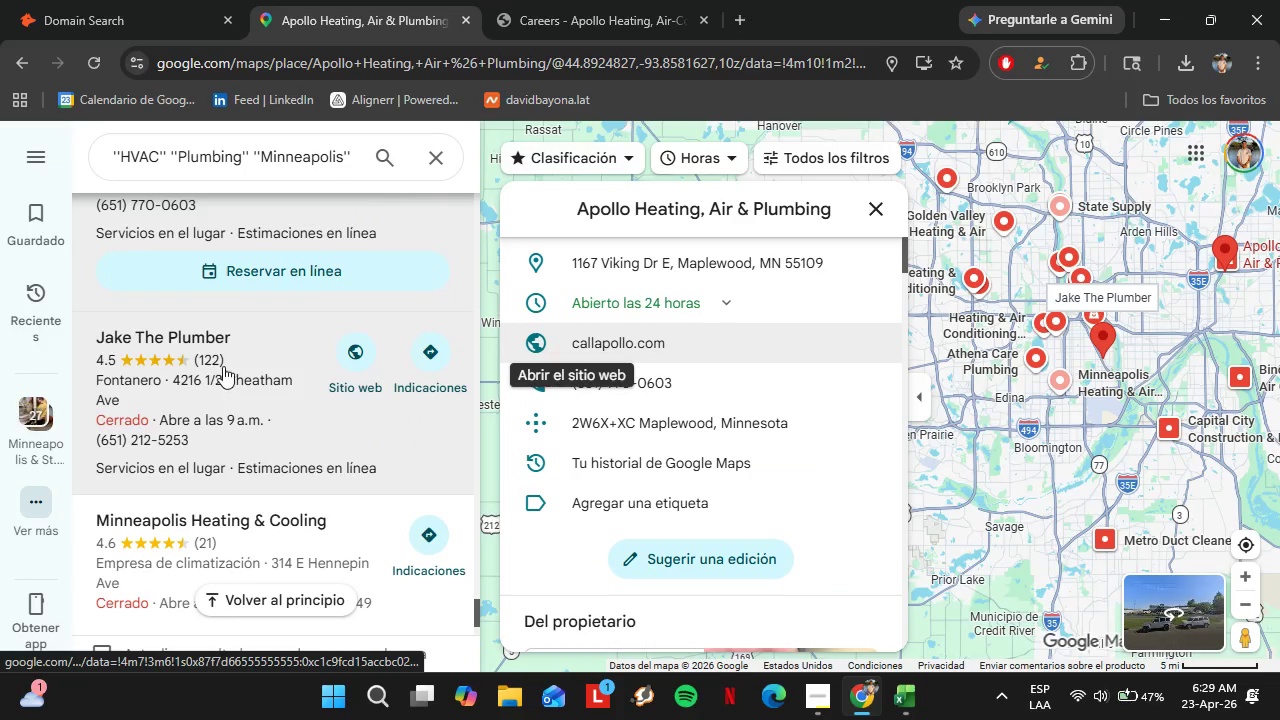 
left_click([223, 365])
 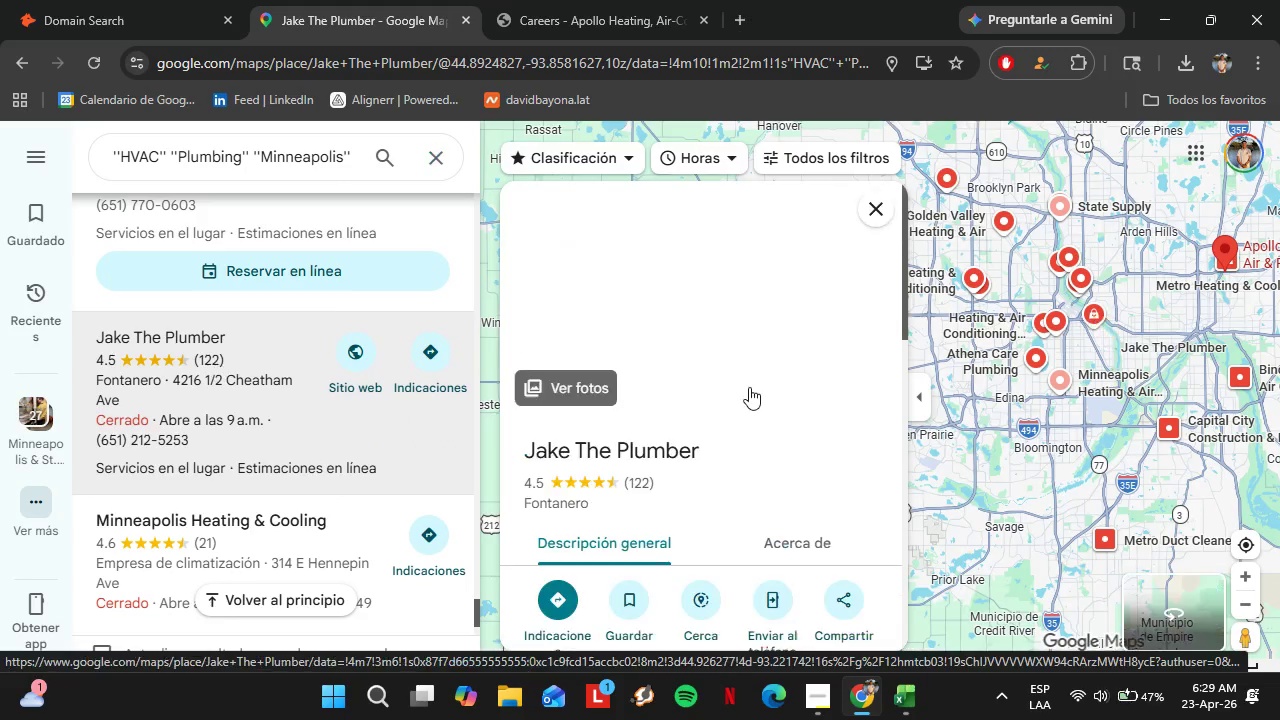 
left_click([857, 505])
 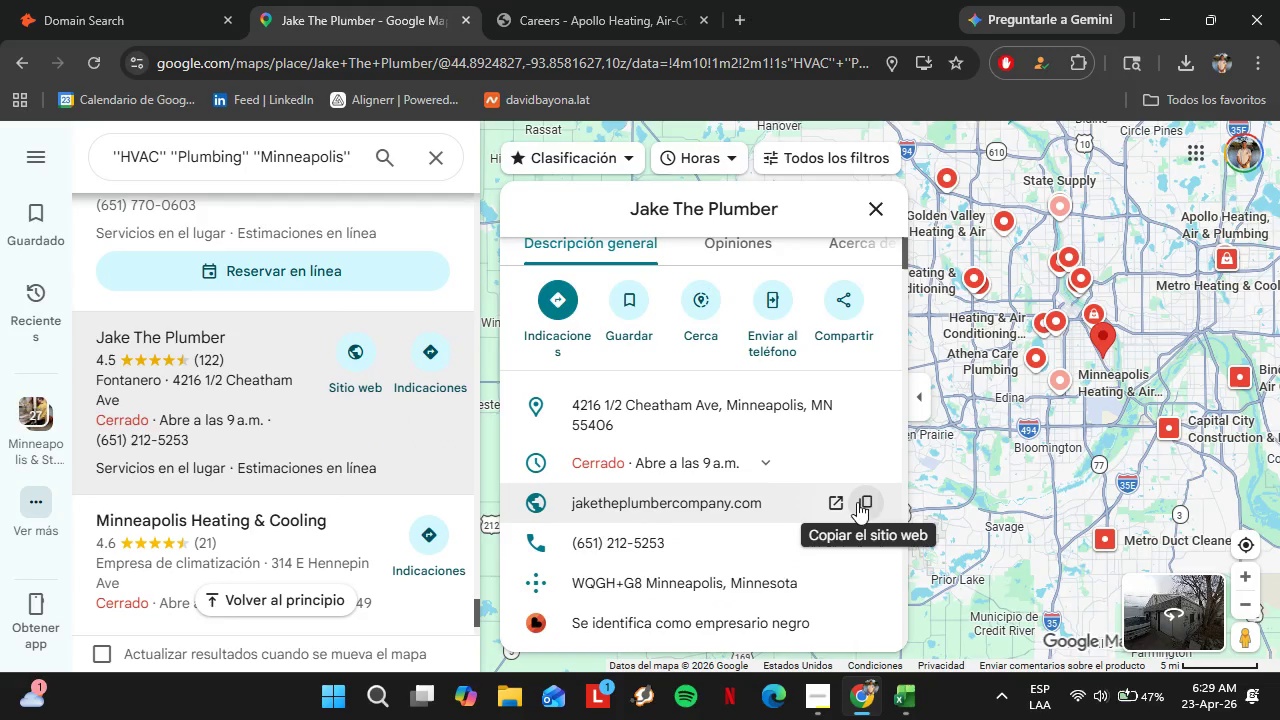 
left_click([85, 0])
 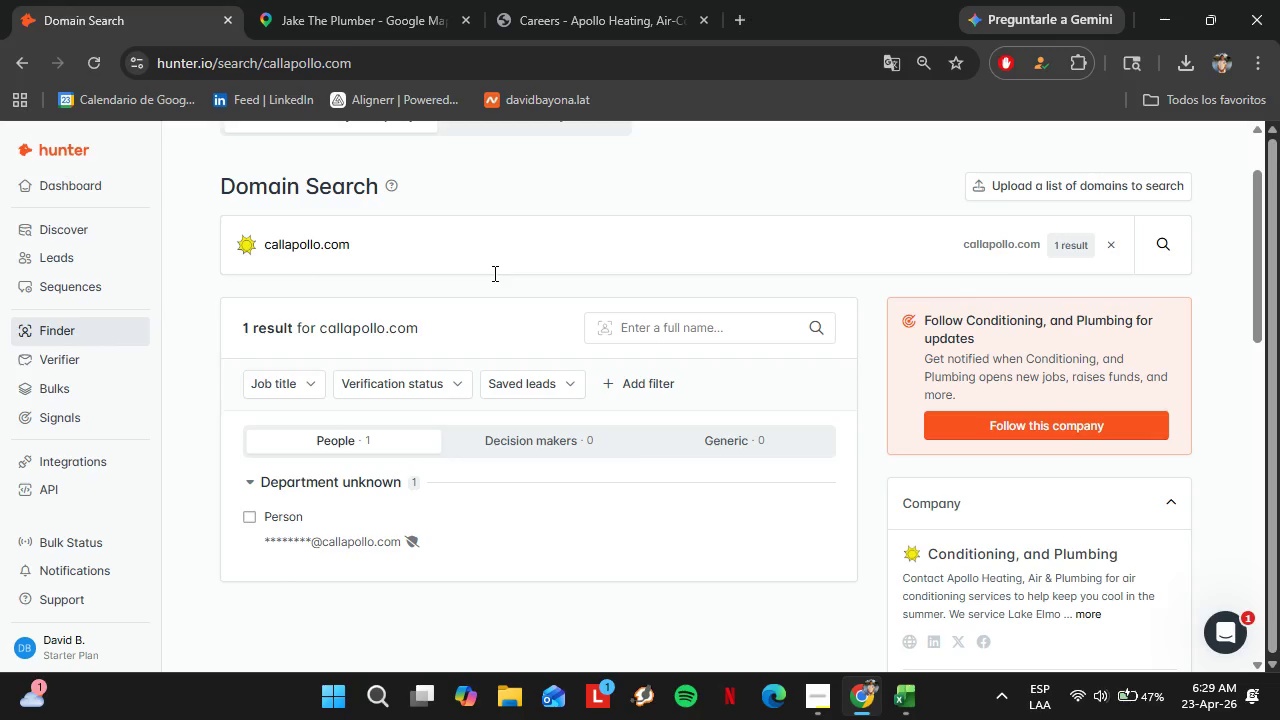 
scroll: coordinate [852, 419], scroll_direction: down, amount: 3.0
 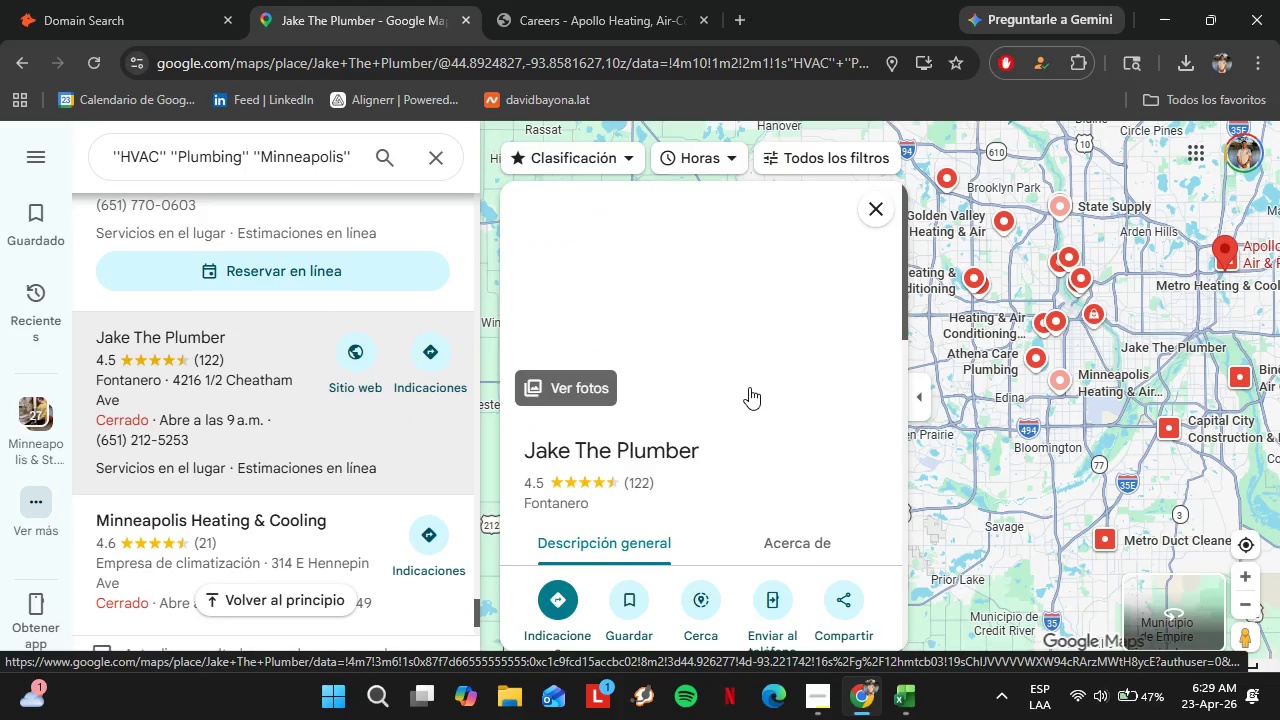 
left_click_drag(start_coordinate=[489, 272], to_coordinate=[201, 273])
 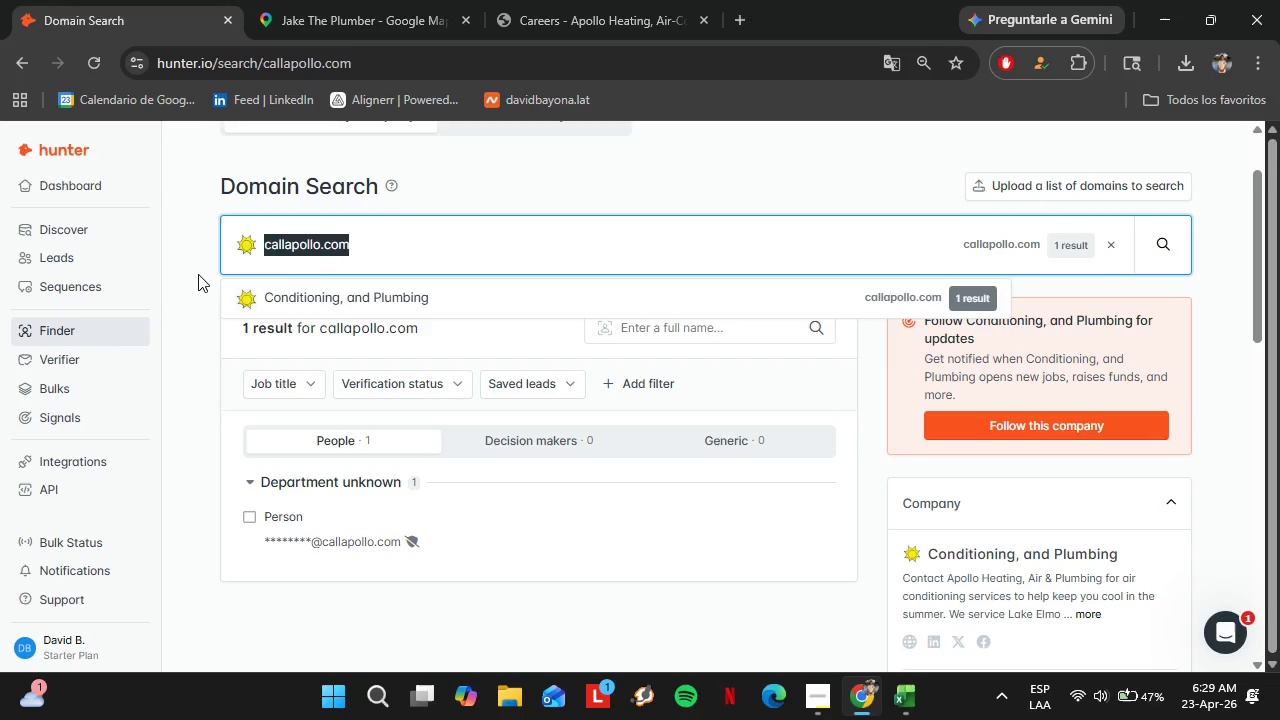 
key(Control+V)
 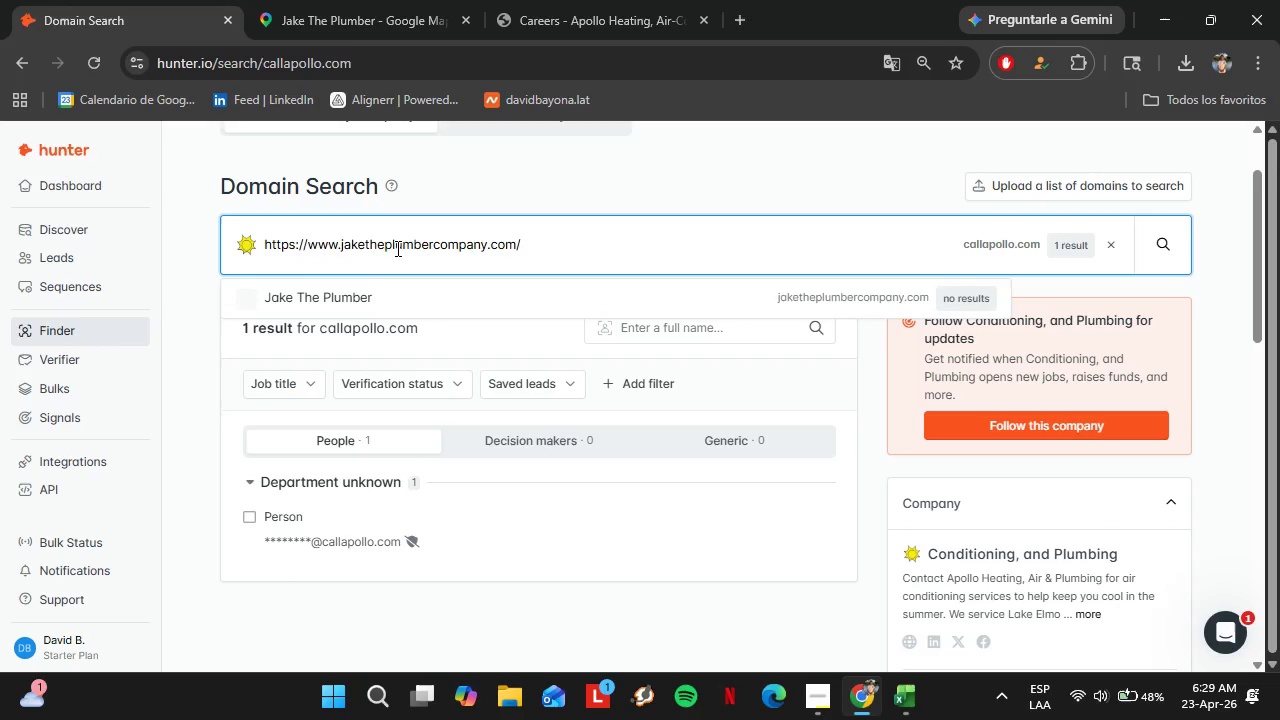 
left_click([371, 291])
 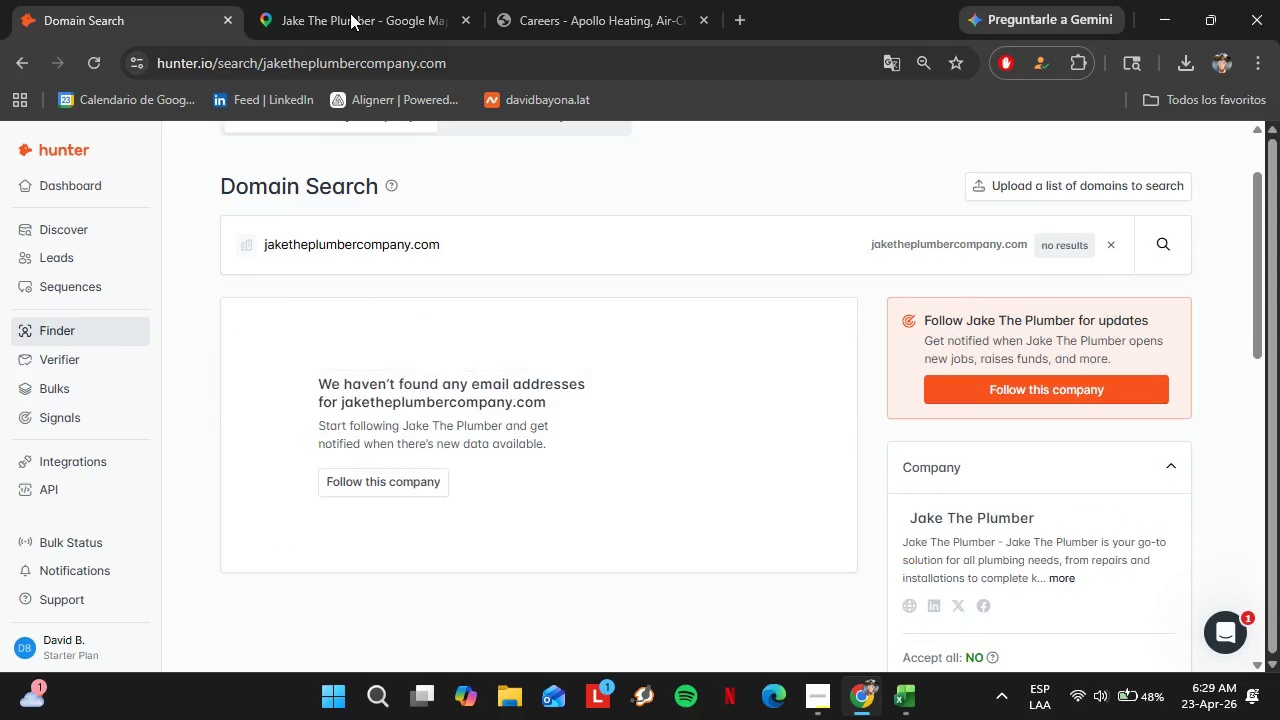 
left_click([351, 0])
 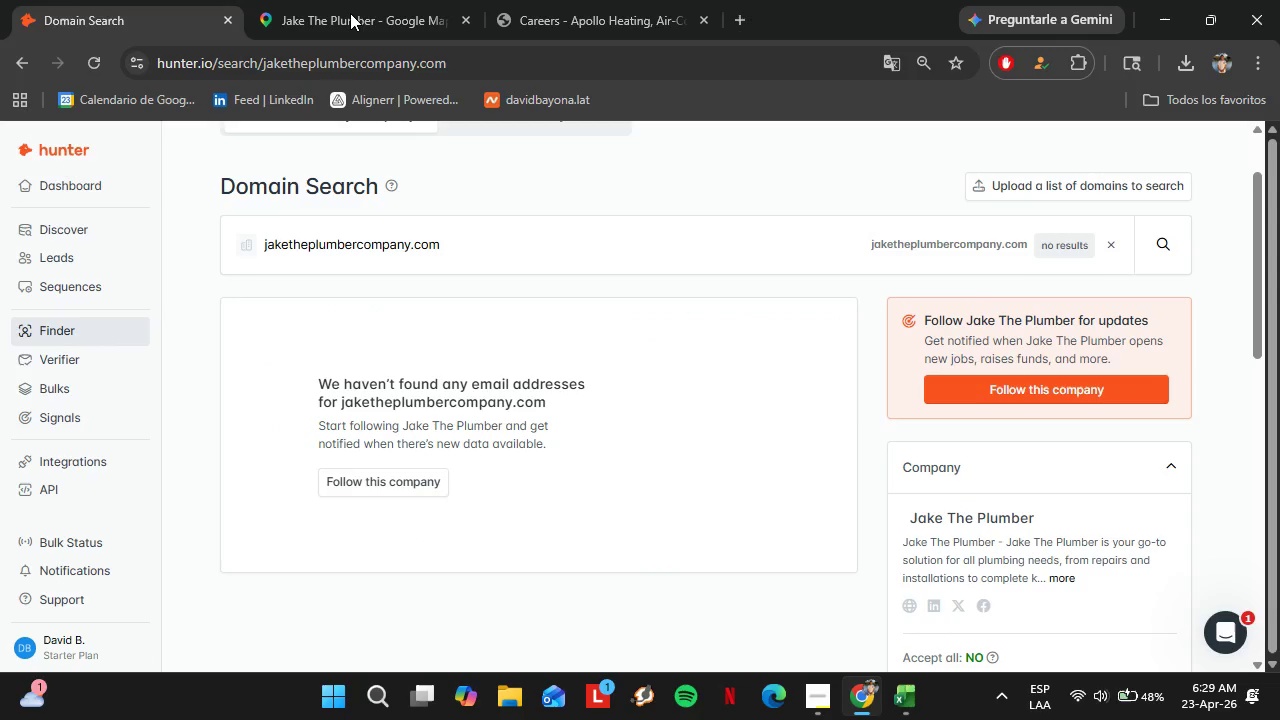 
scroll: coordinate [244, 370], scroll_direction: down, amount: 4.0
 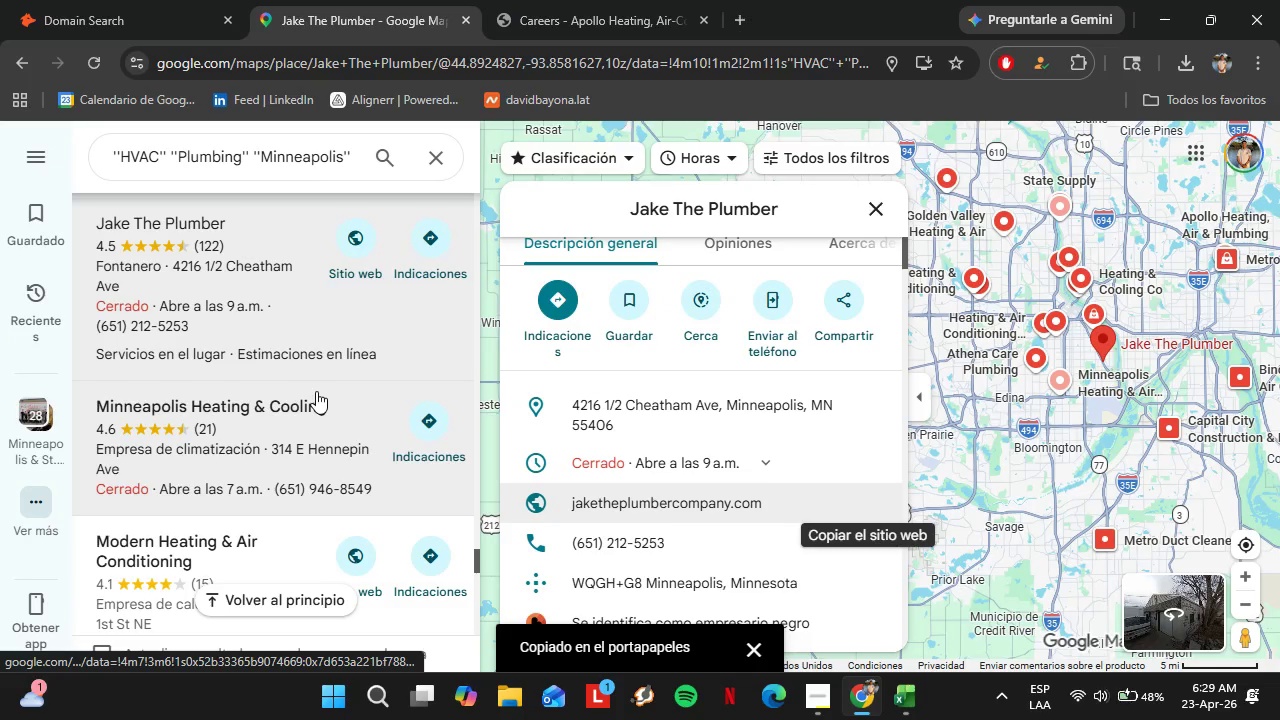 
left_click([241, 418])
 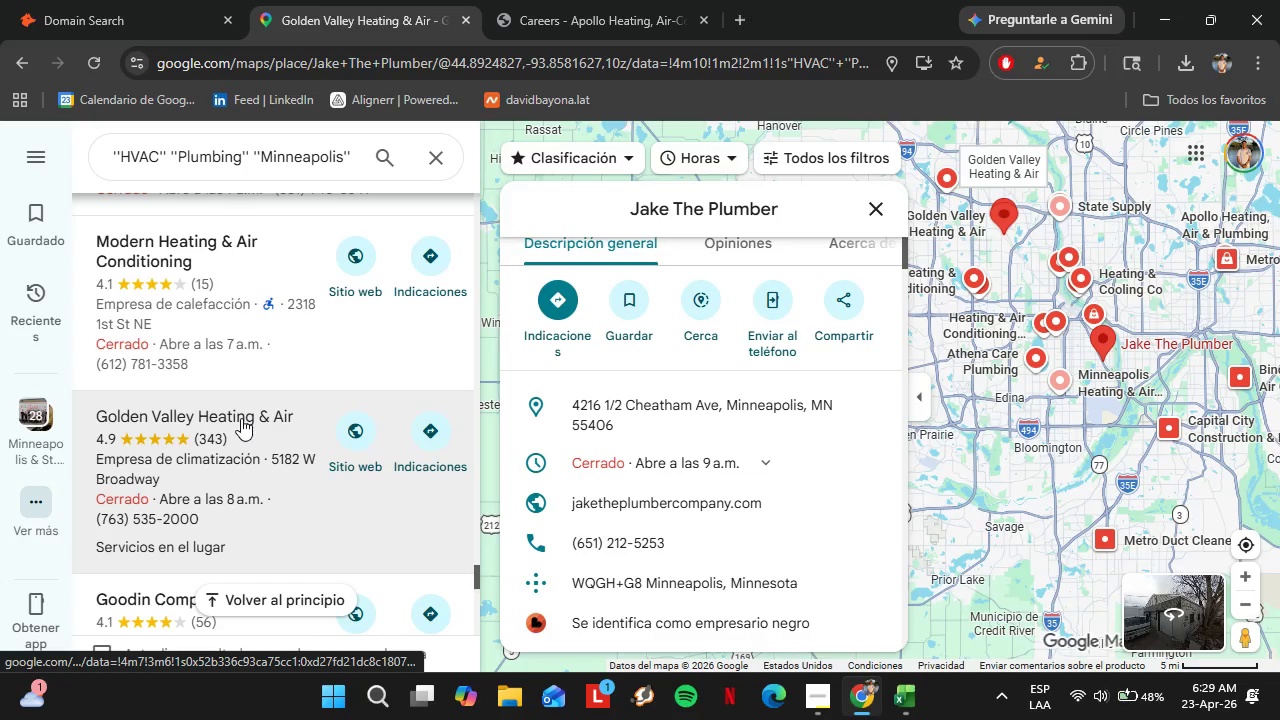 
scroll: coordinate [768, 400], scroll_direction: down, amount: 4.0
 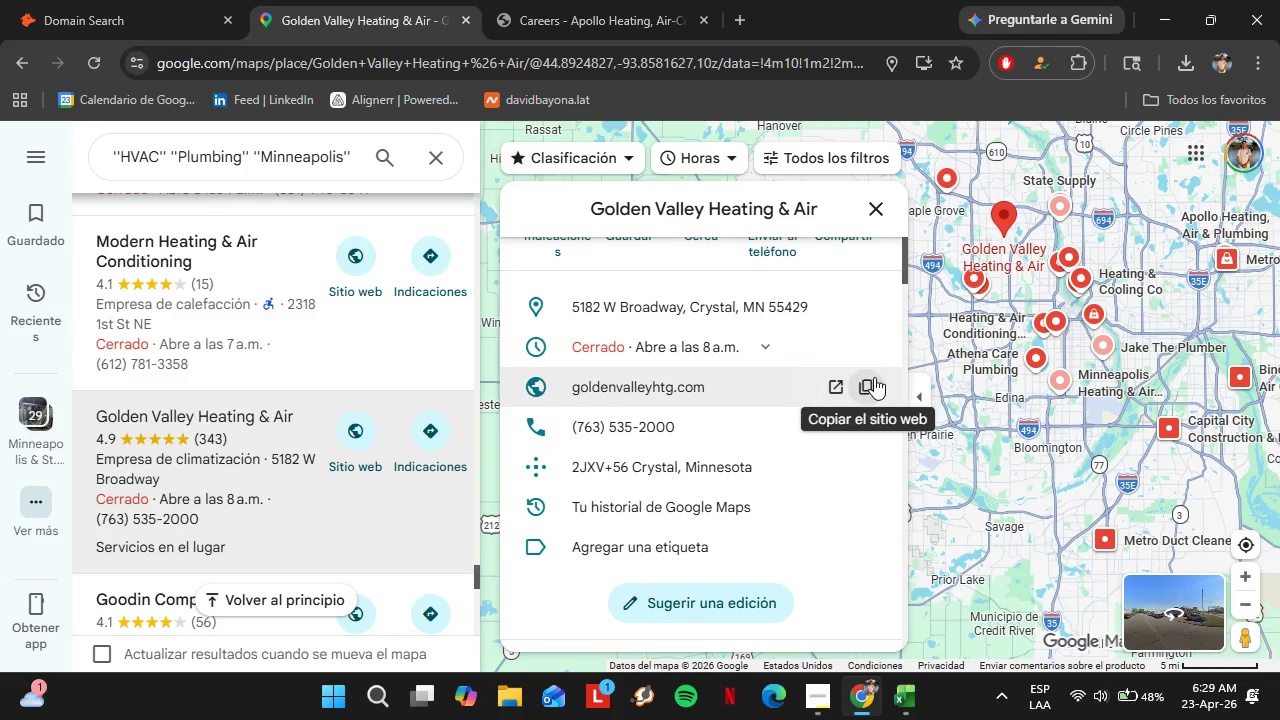 
left_click([876, 377])
 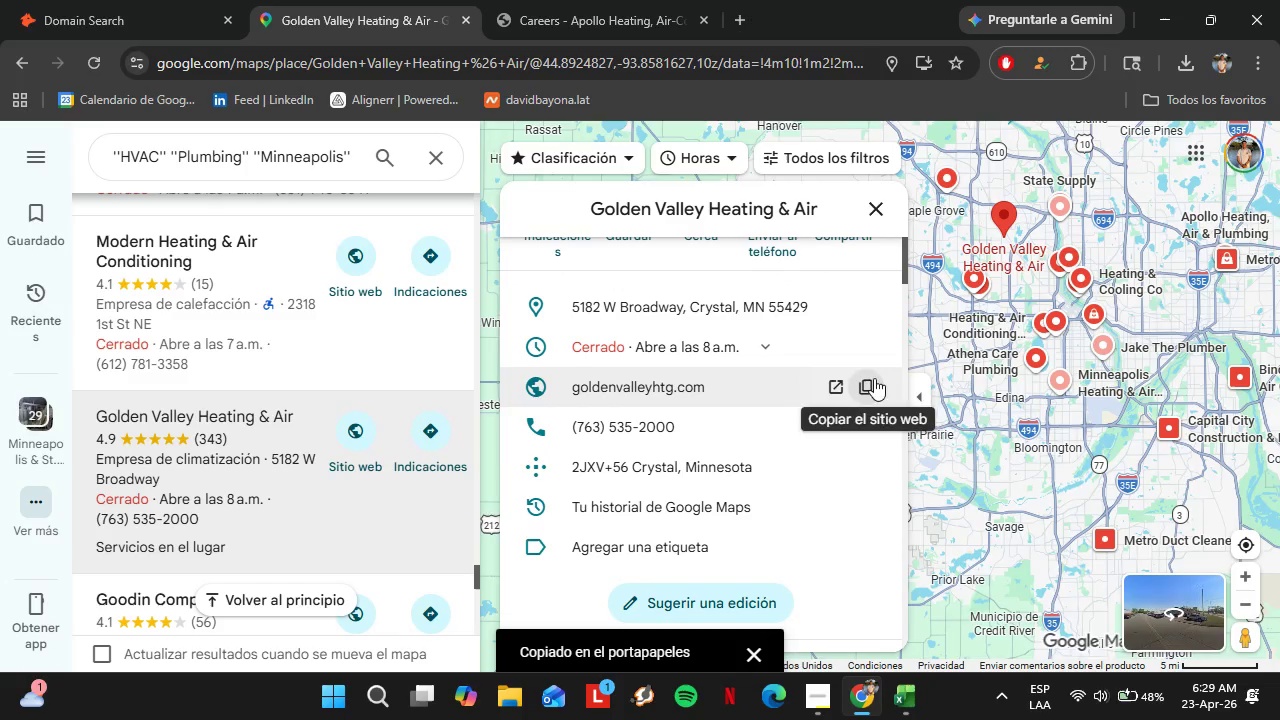 
left_click([92, 0])
 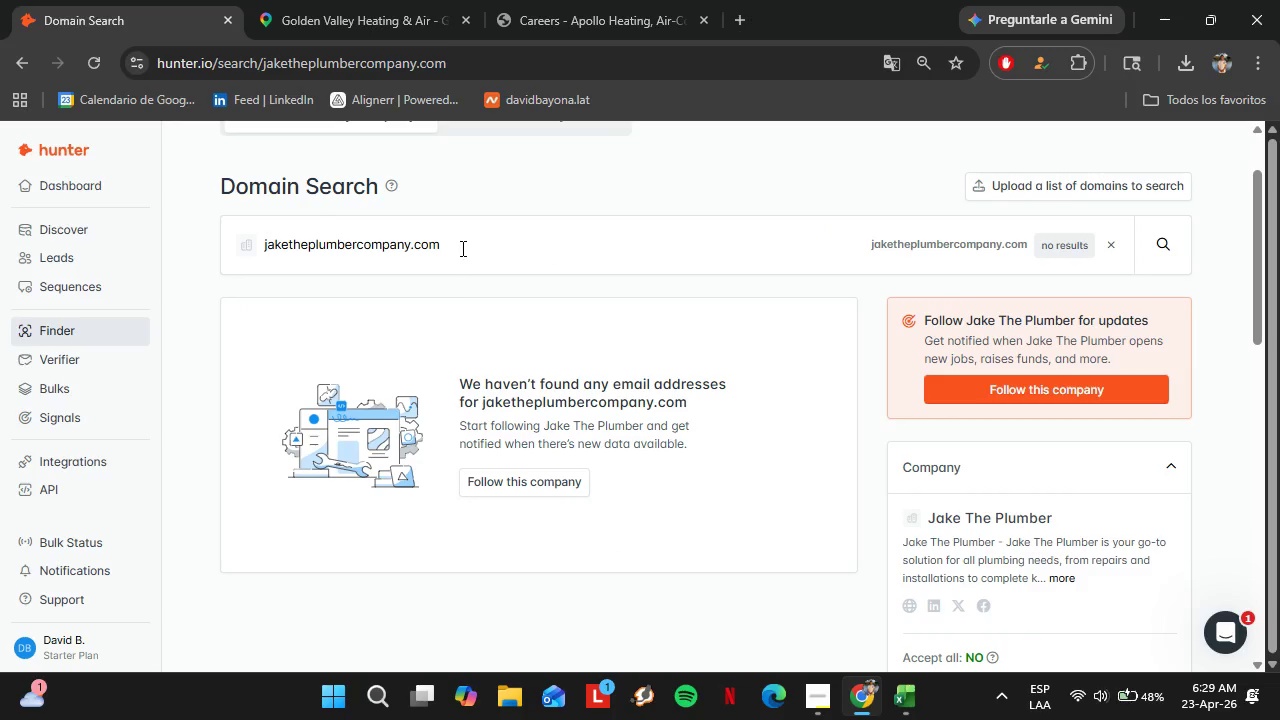 
left_click_drag(start_coordinate=[461, 244], to_coordinate=[198, 235])
 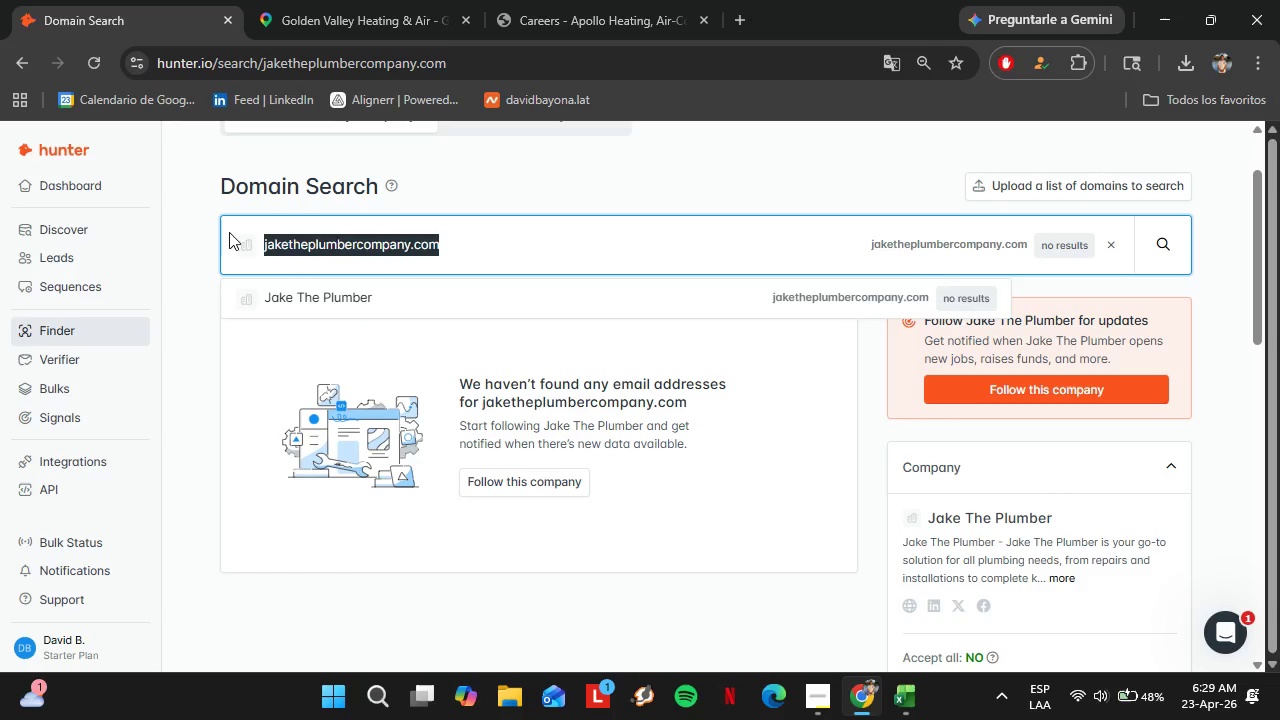 
key(Control+V)
 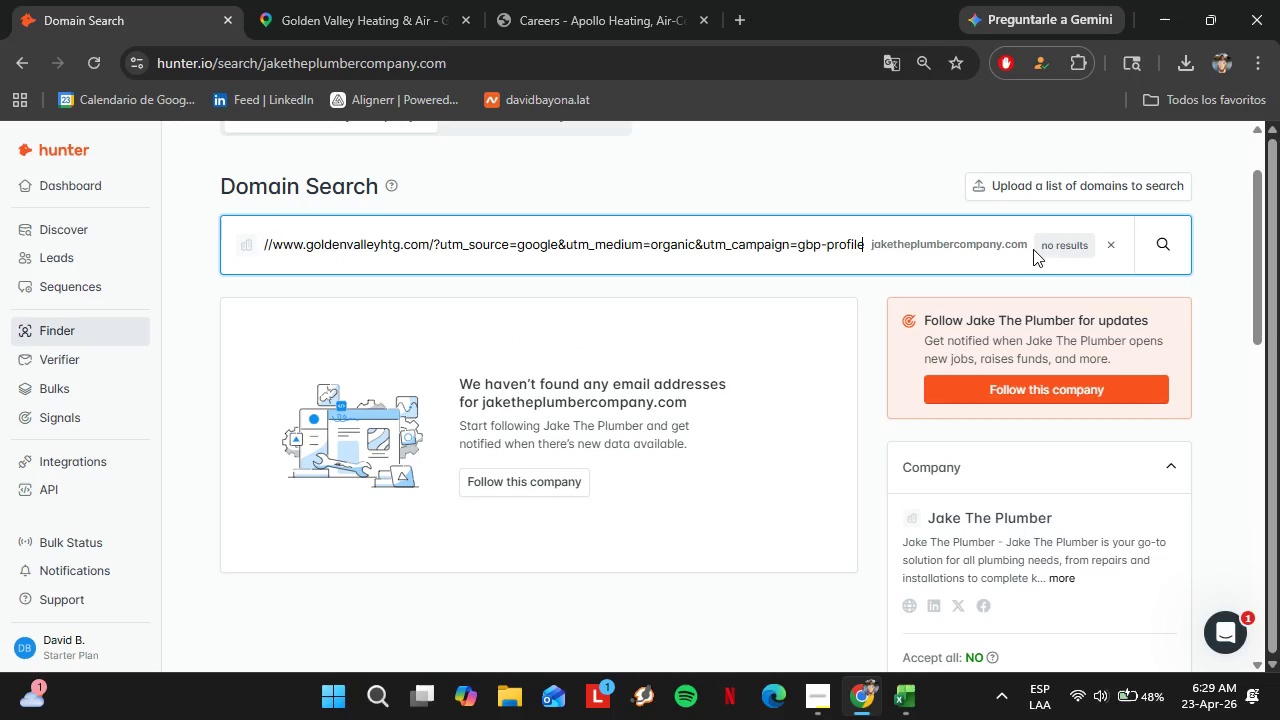 
left_click_drag(start_coordinate=[1178, 244], to_coordinate=[1172, 246])
 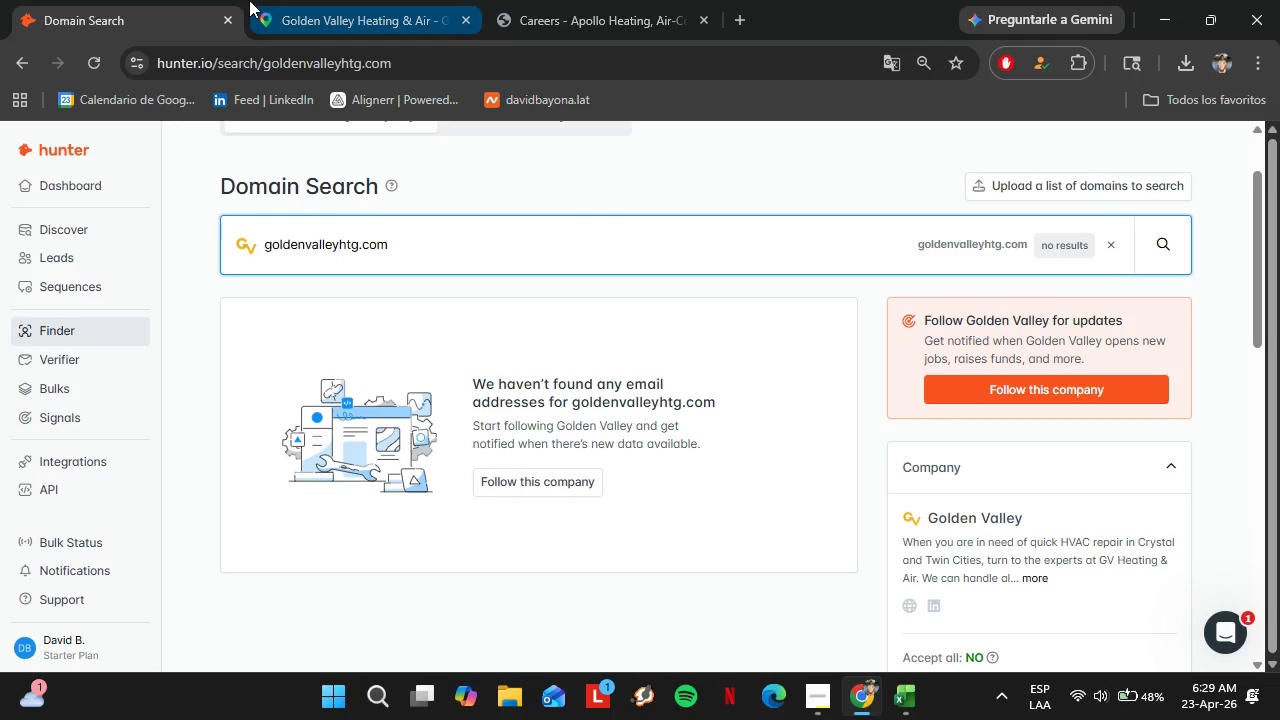 
left_click([316, 0])
 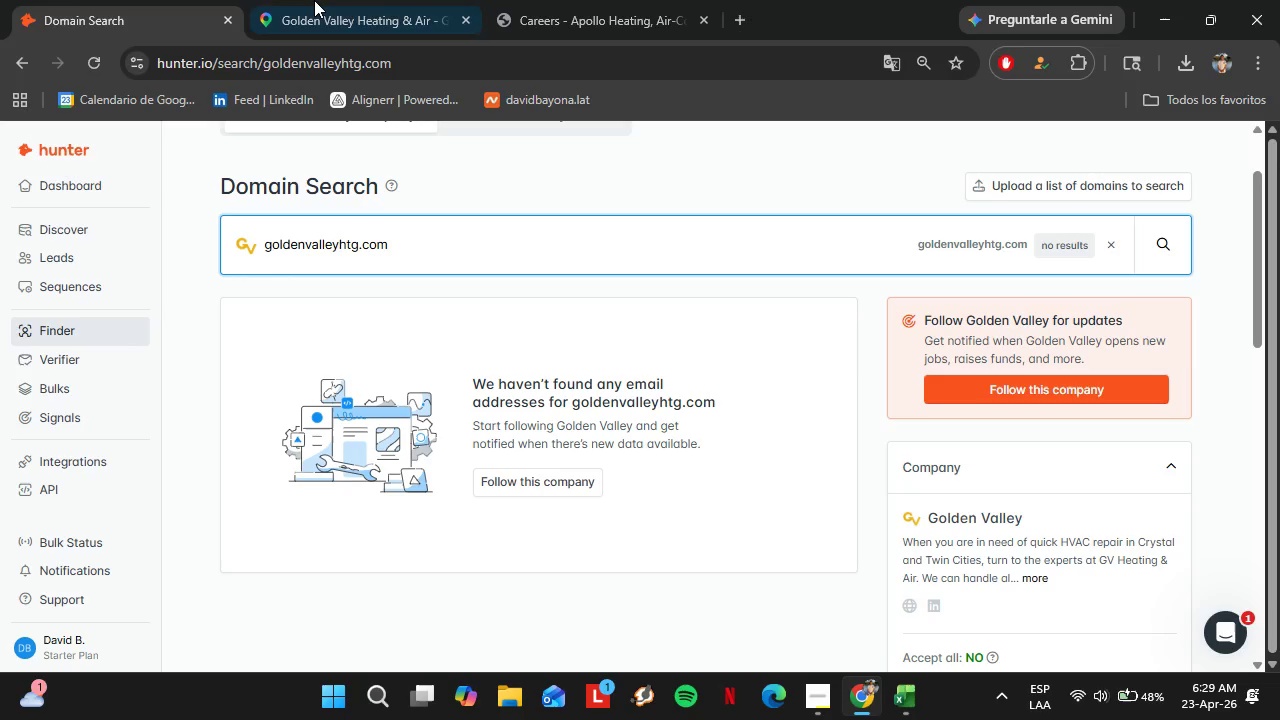 
left_click([309, 0])
 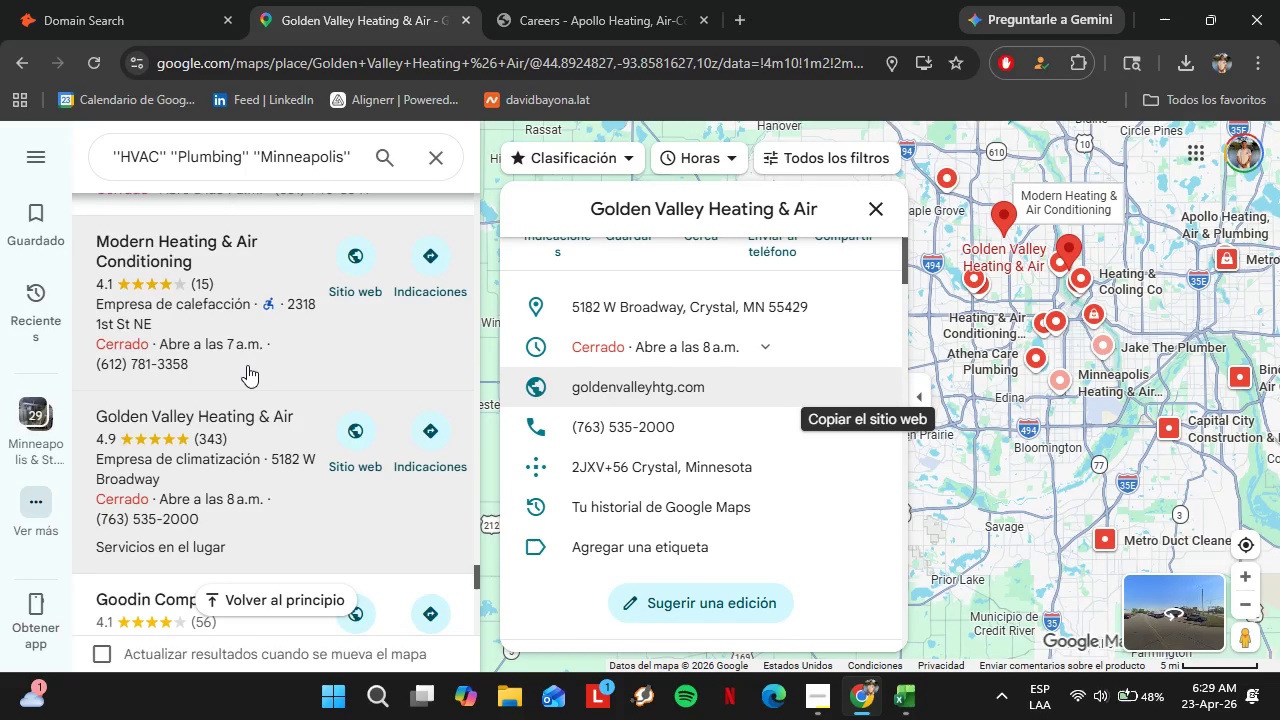 
scroll: coordinate [245, 366], scroll_direction: down, amount: 3.0
 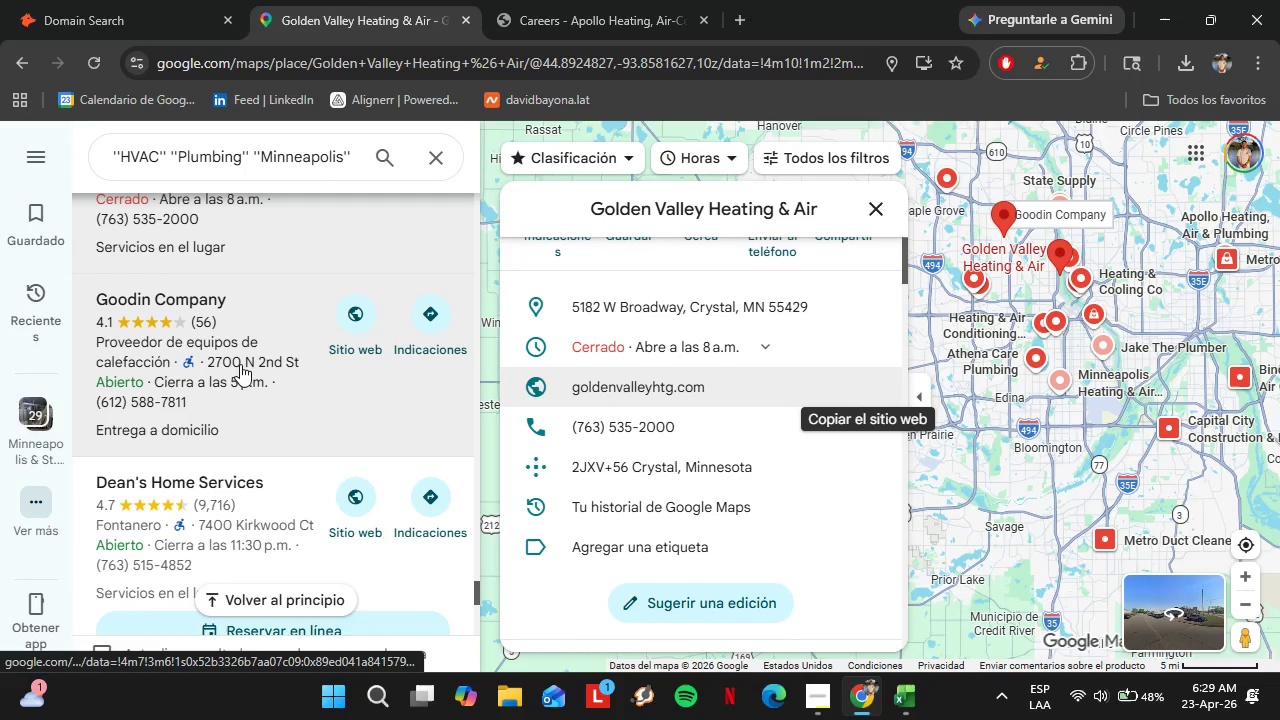 
left_click([237, 377])
 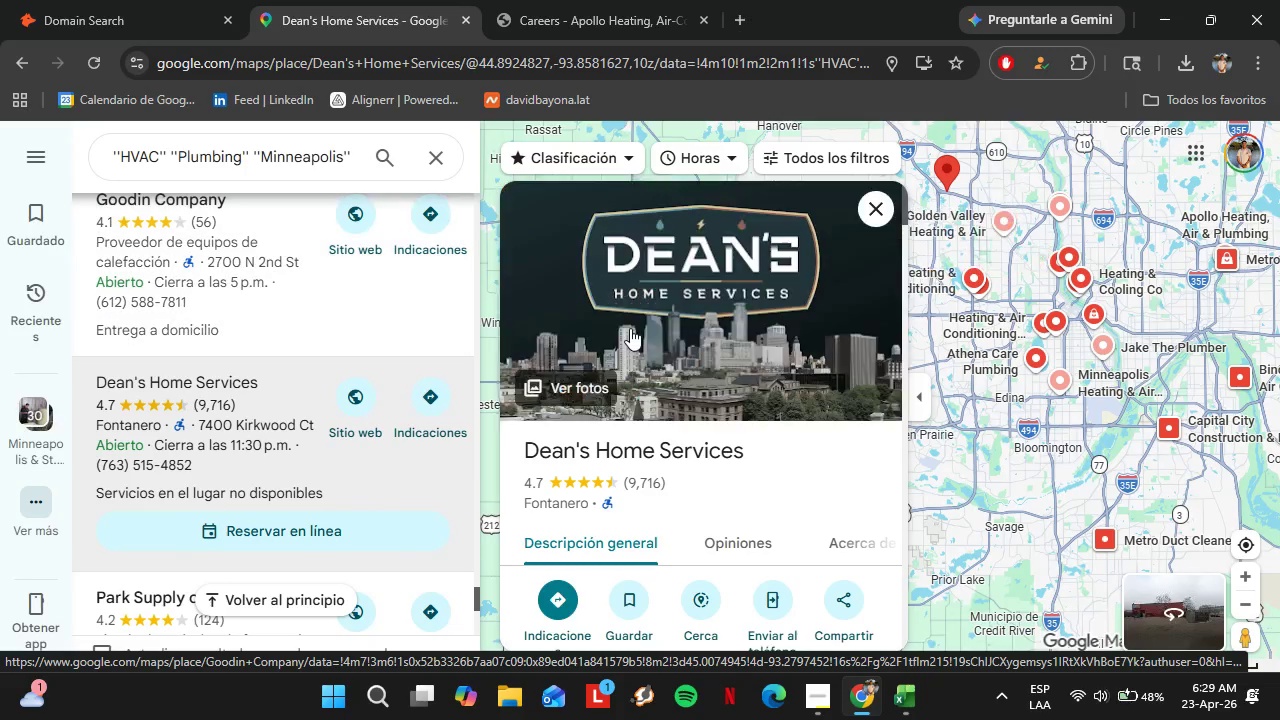 
scroll: coordinate [677, 327], scroll_direction: down, amount: 3.0
 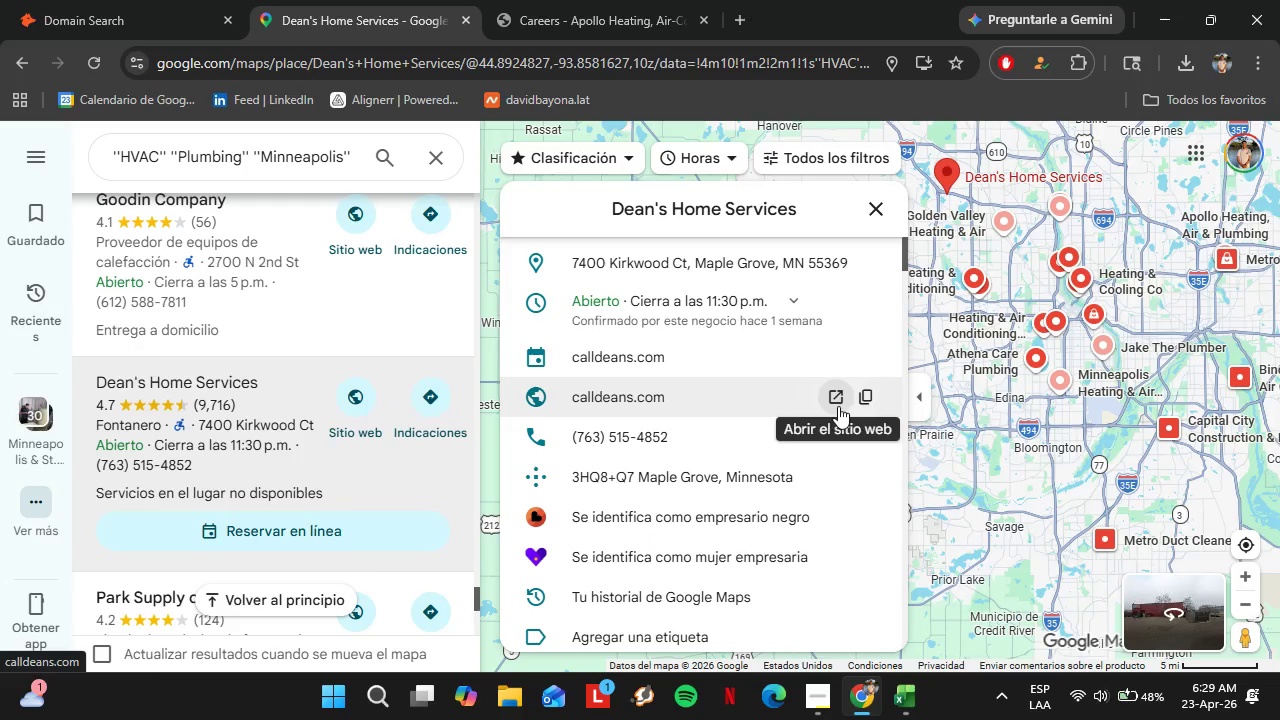 
left_click([850, 399])
 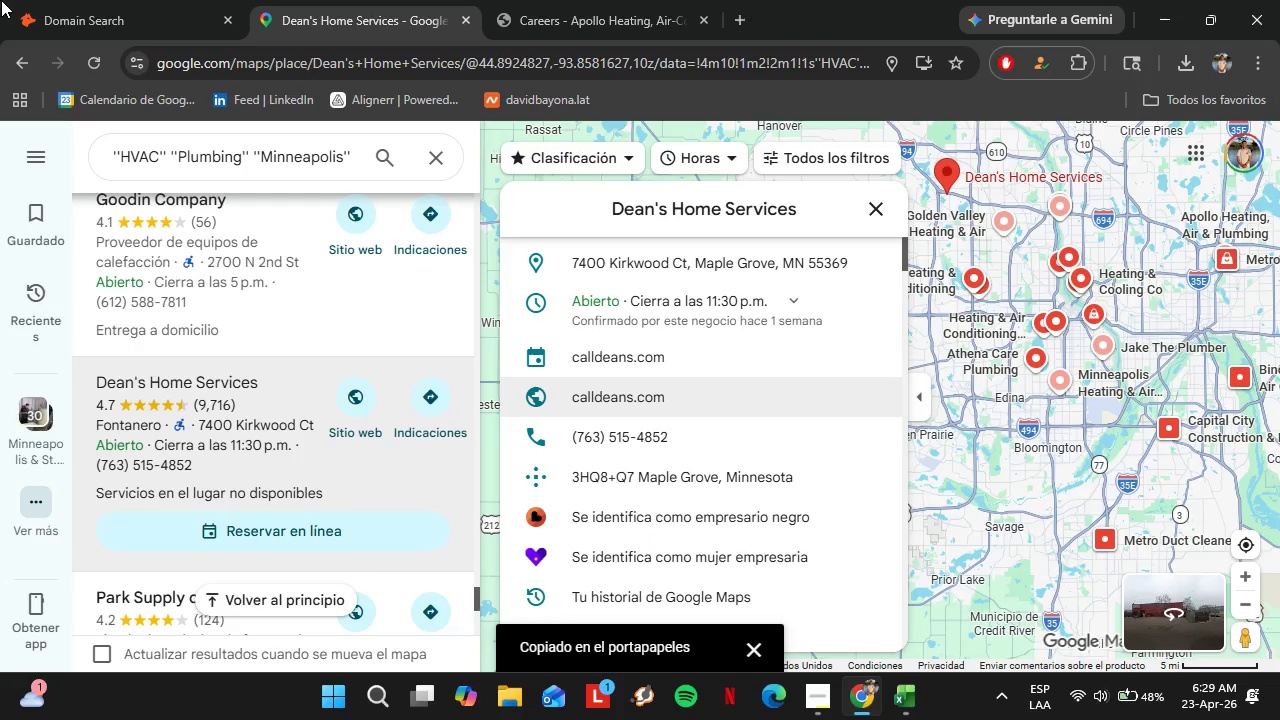 
double_click([71, 0])
 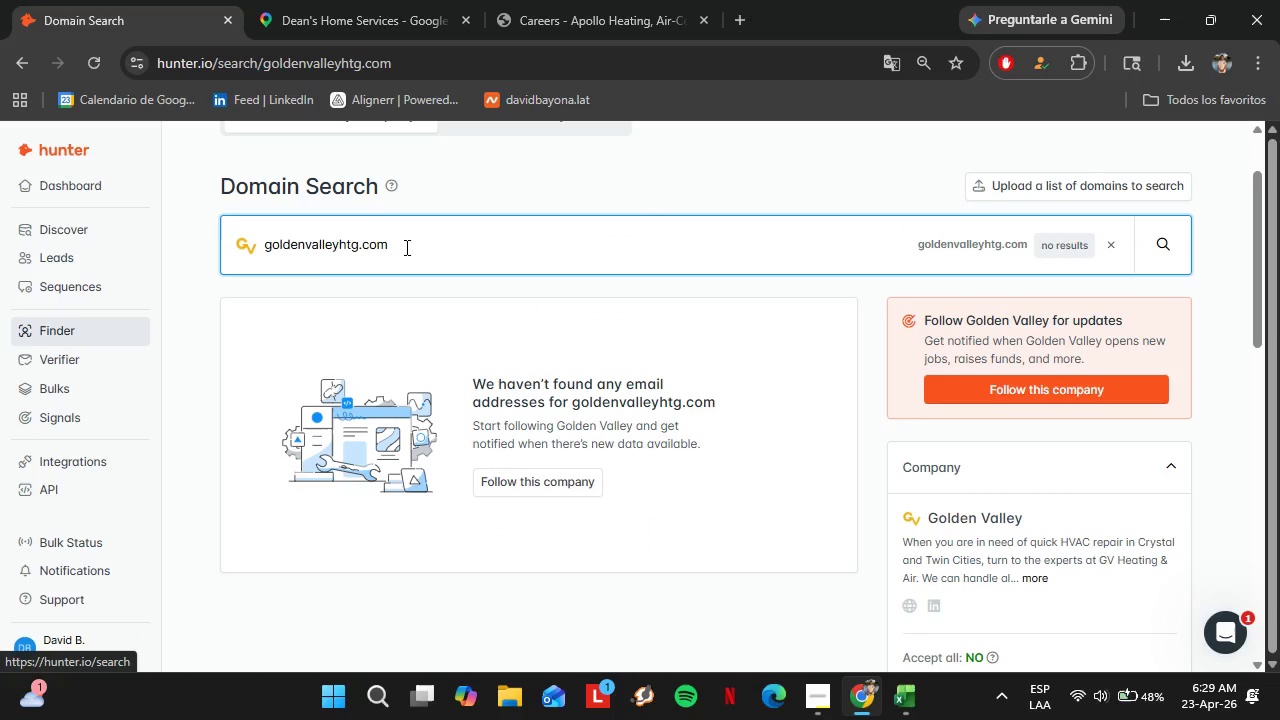 
left_click_drag(start_coordinate=[405, 247], to_coordinate=[201, 244])
 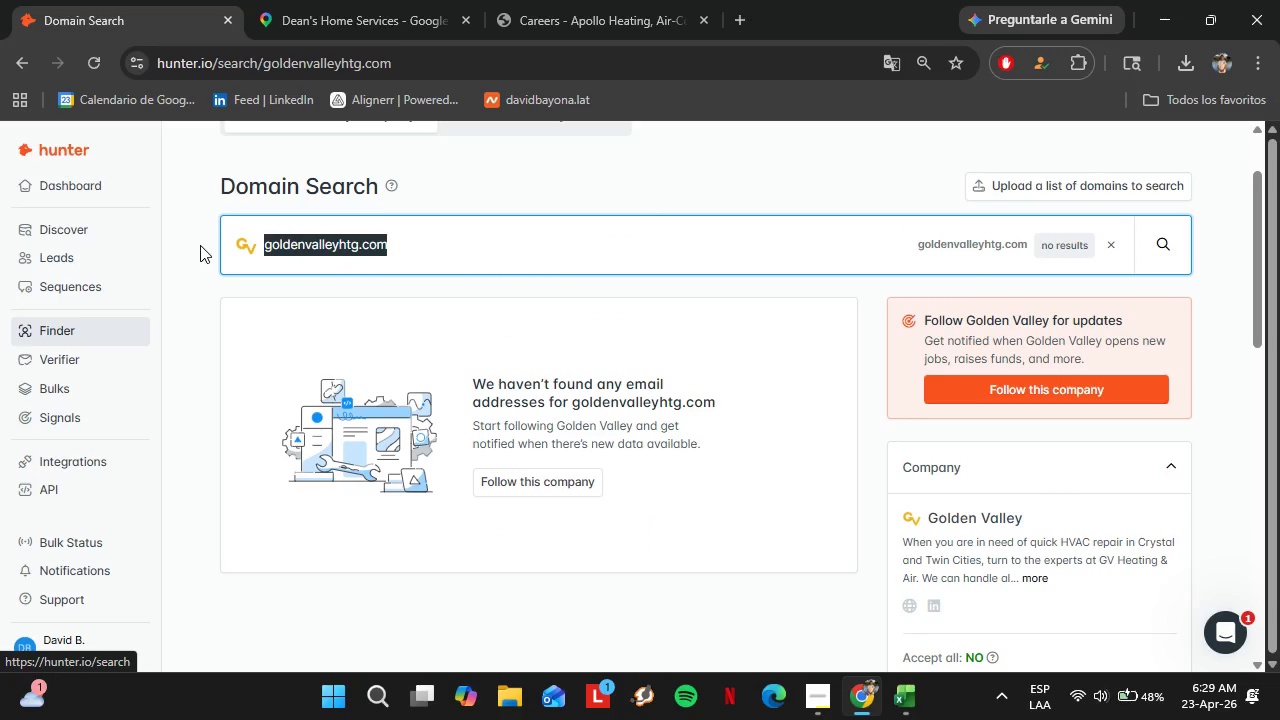 
key(Control+V)
 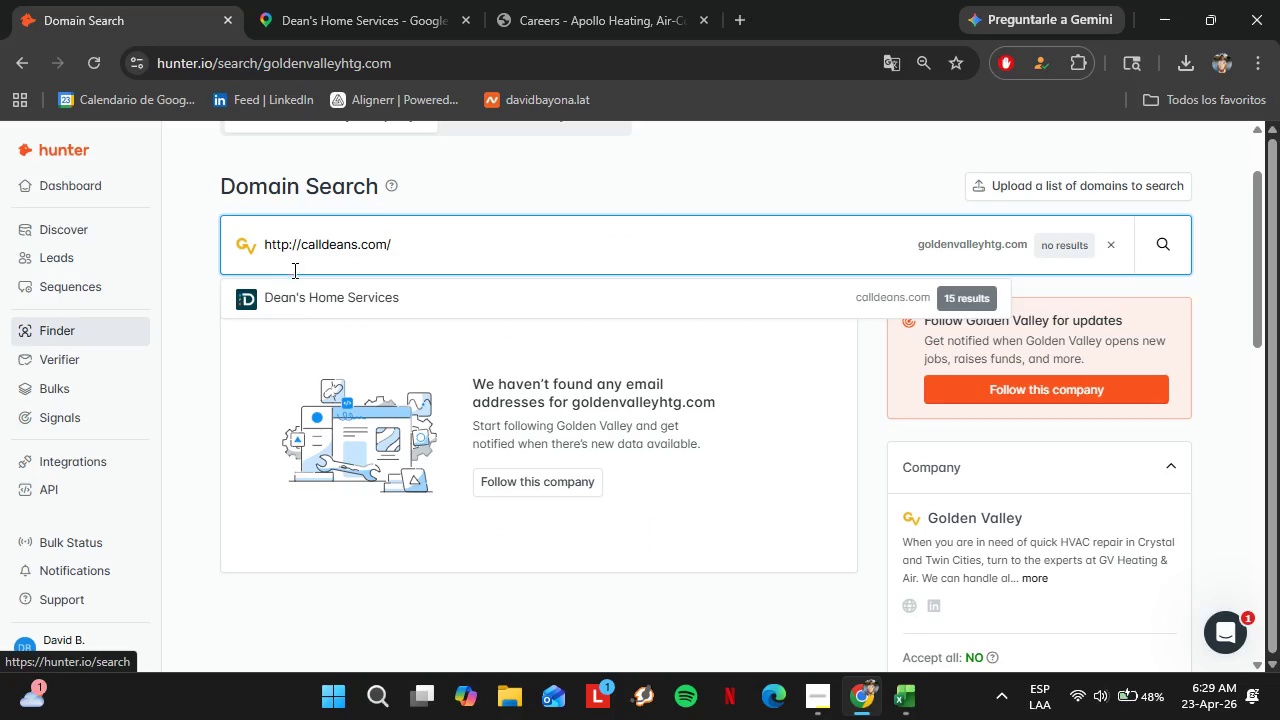 
left_click([302, 283])
 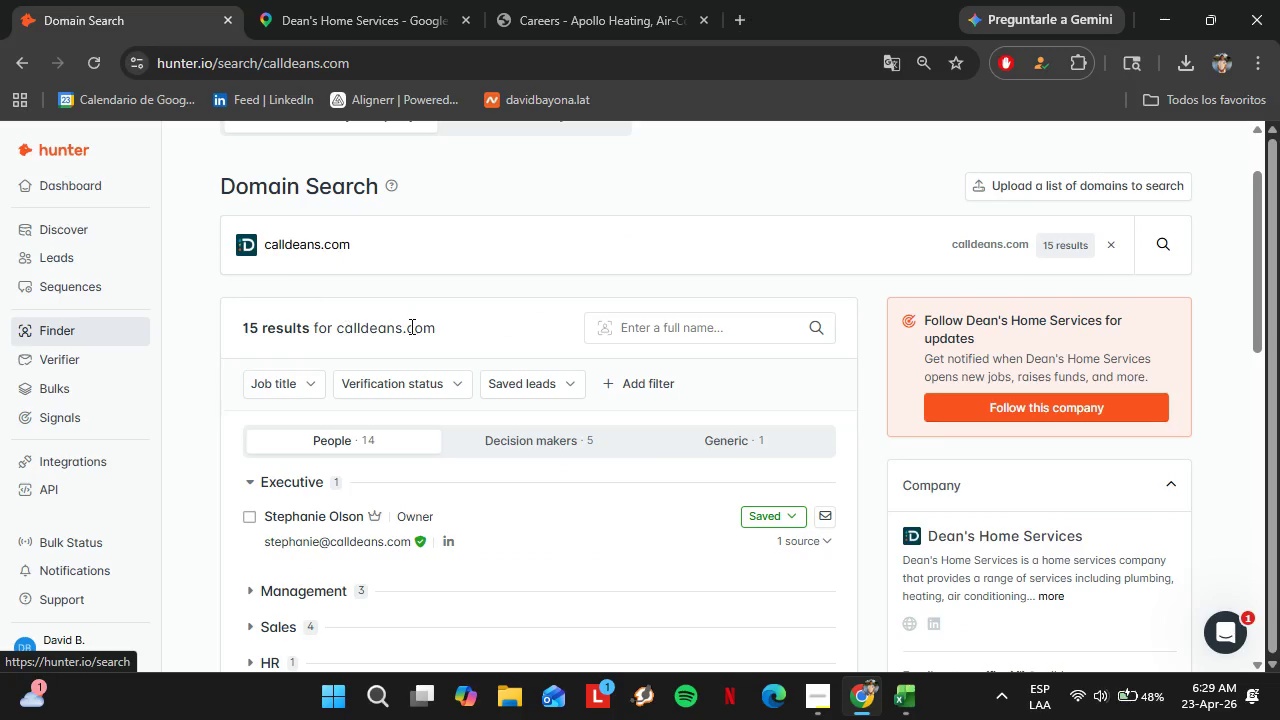 
scroll: coordinate [432, 332], scroll_direction: down, amount: 1.0
 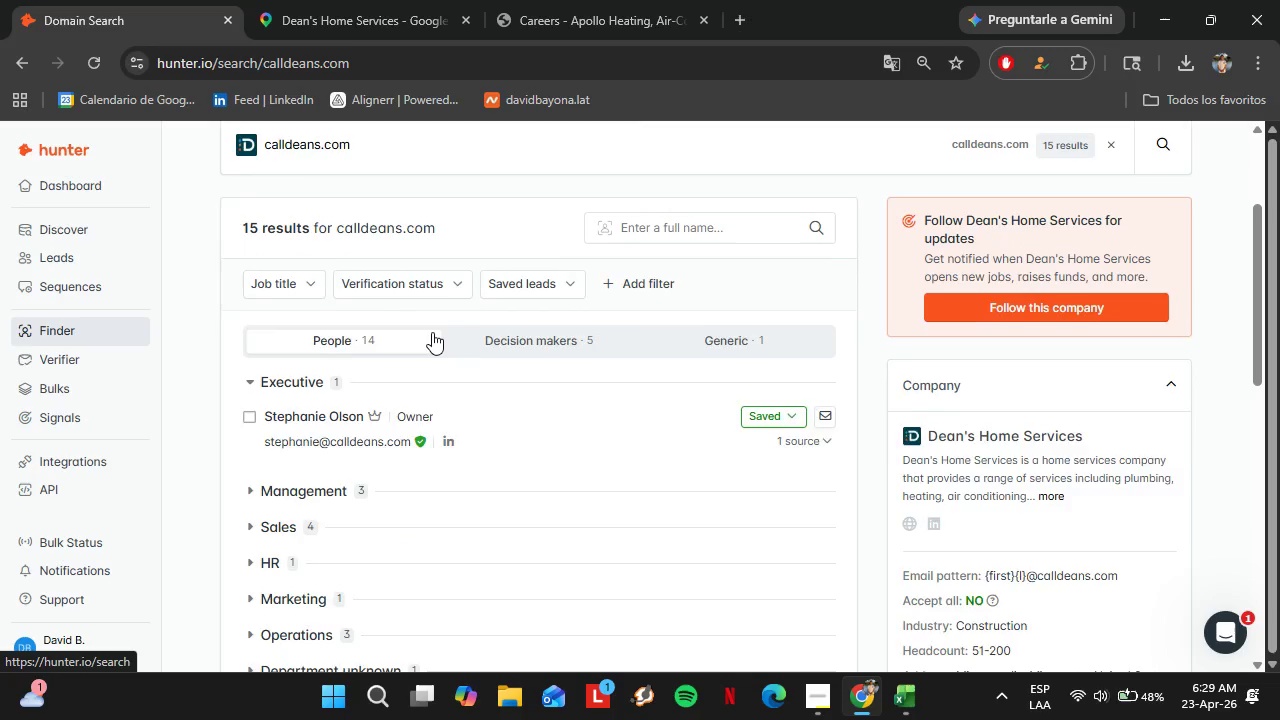 
scroll: coordinate [432, 332], scroll_direction: up, amount: 1.0
 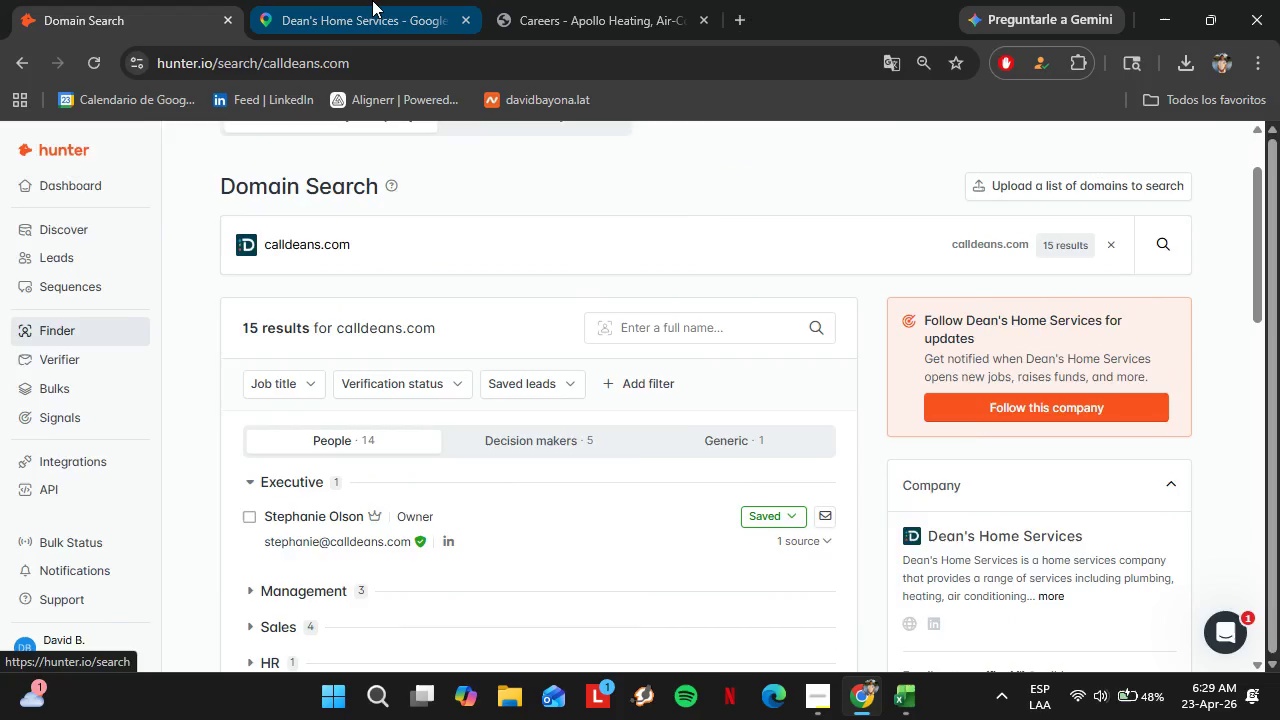 
left_click([370, 0])
 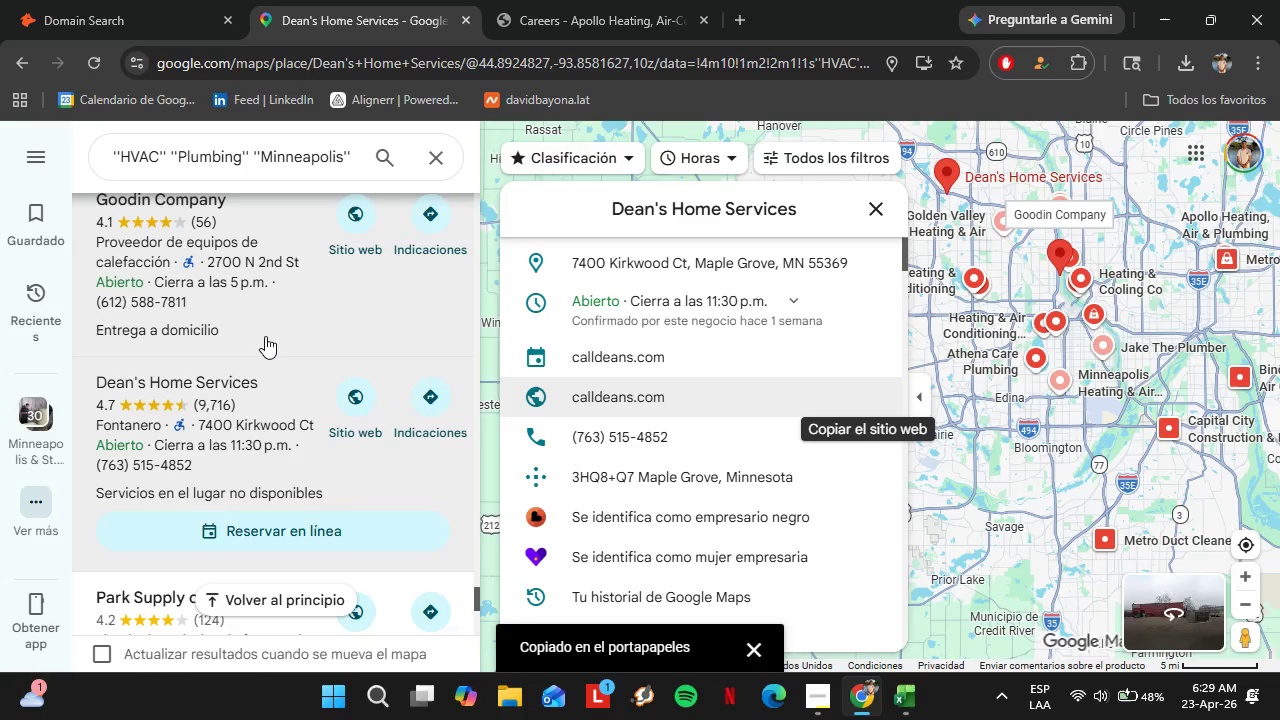 
scroll: coordinate [258, 332], scroll_direction: down, amount: 2.0
 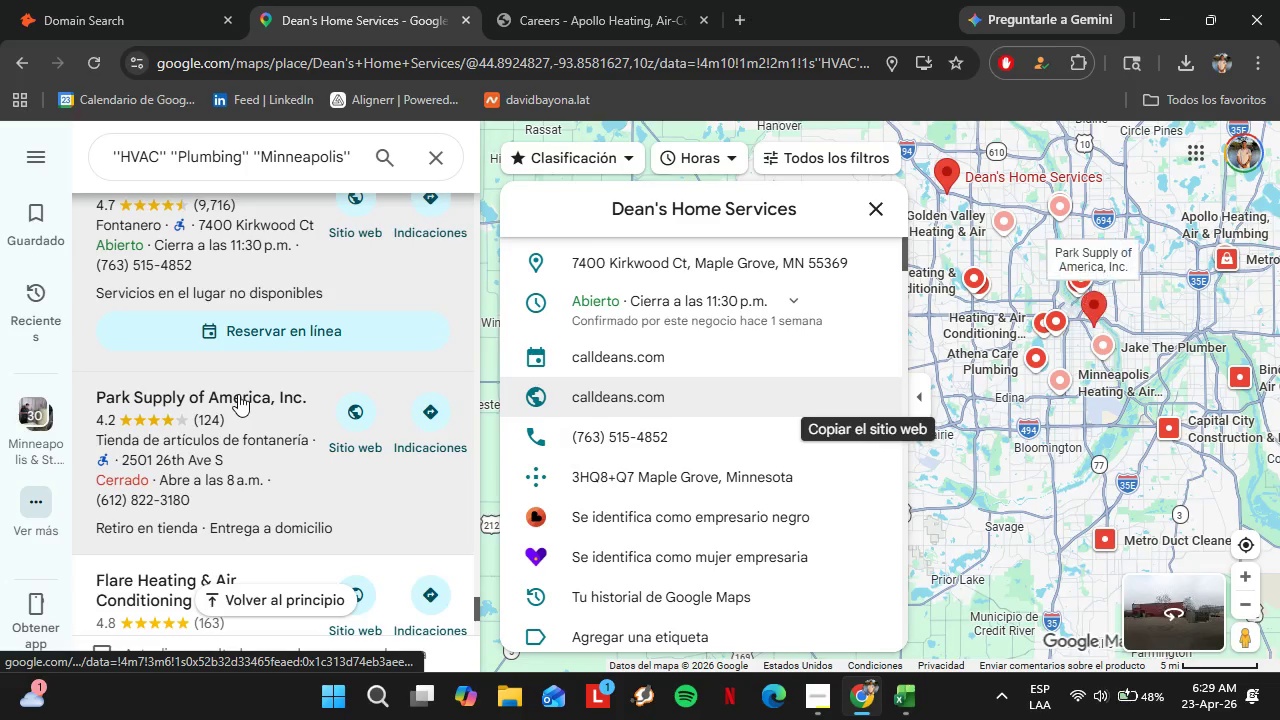 
left_click([238, 394])
 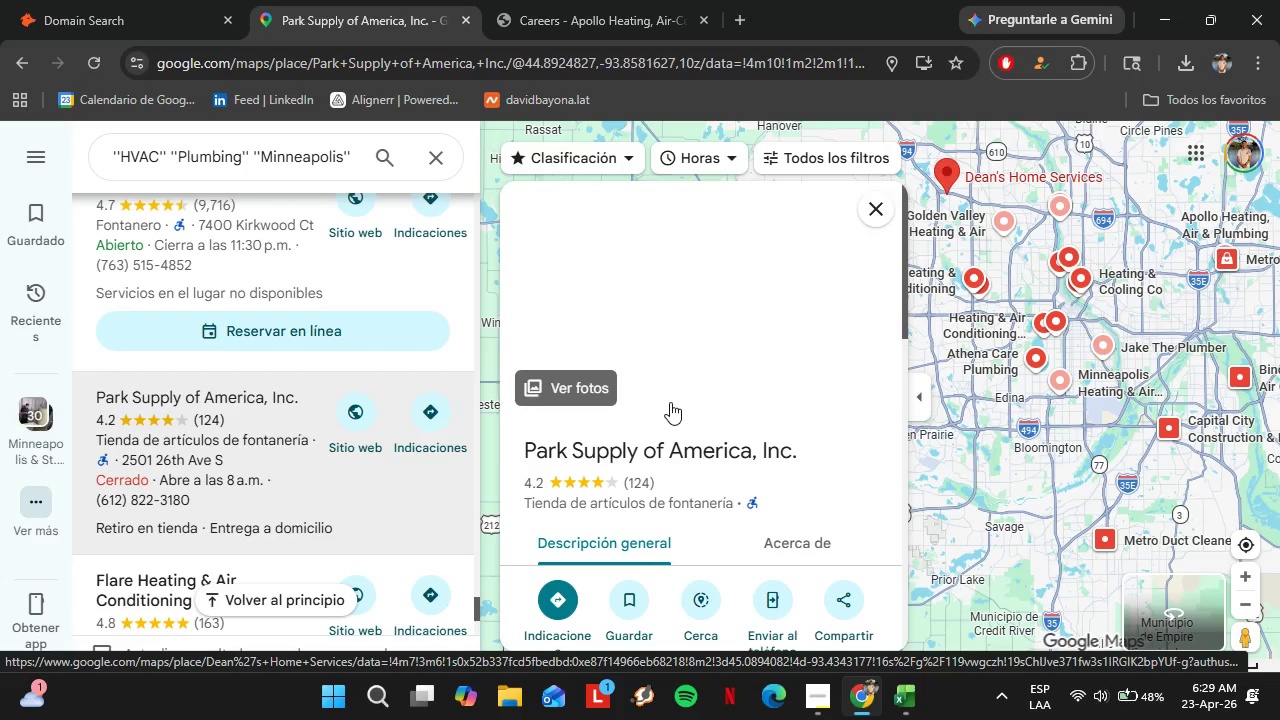 
scroll: coordinate [328, 476], scroll_direction: down, amount: 4.0
 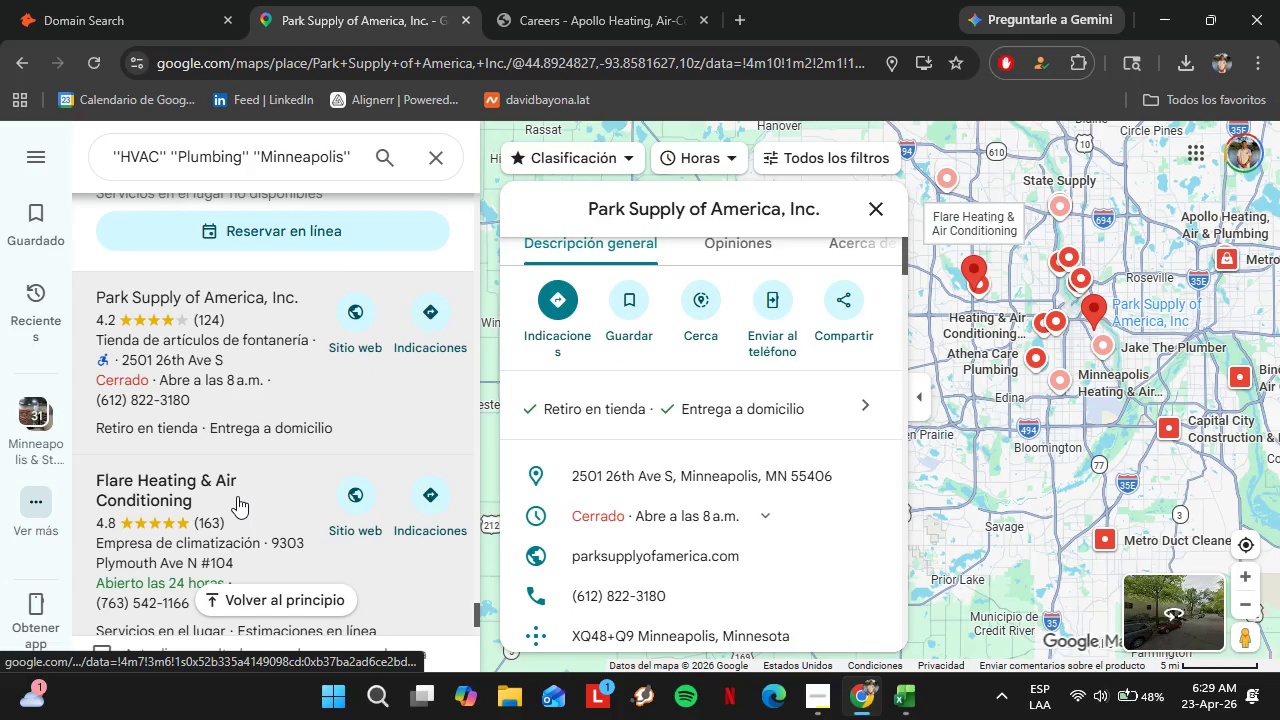 
left_click([228, 497])
 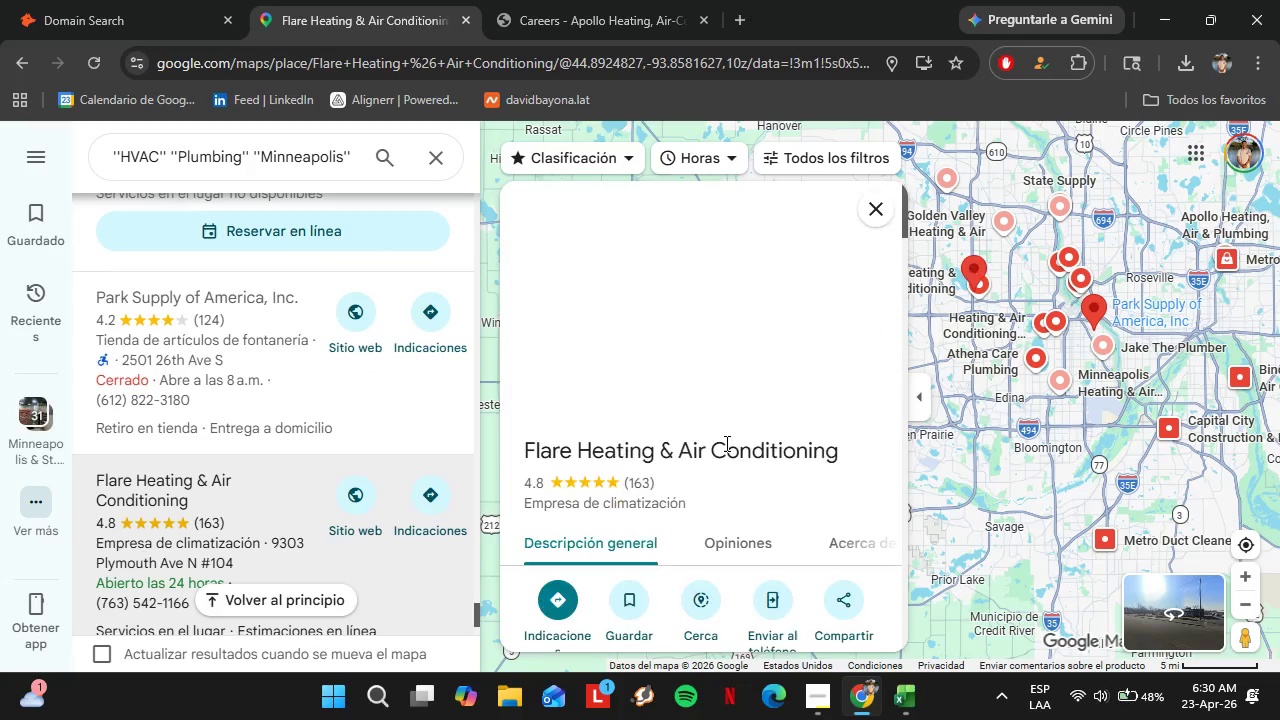 
scroll: coordinate [804, 435], scroll_direction: down, amount: 4.0
 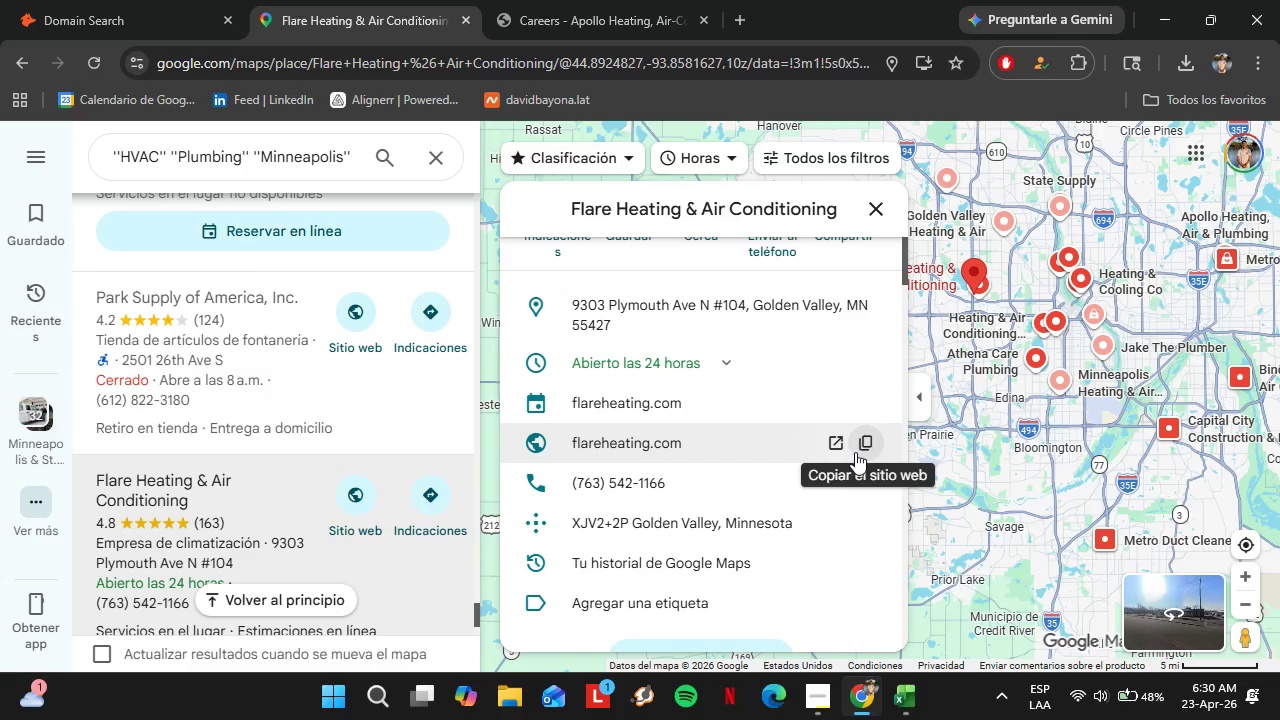 
left_click([863, 450])
 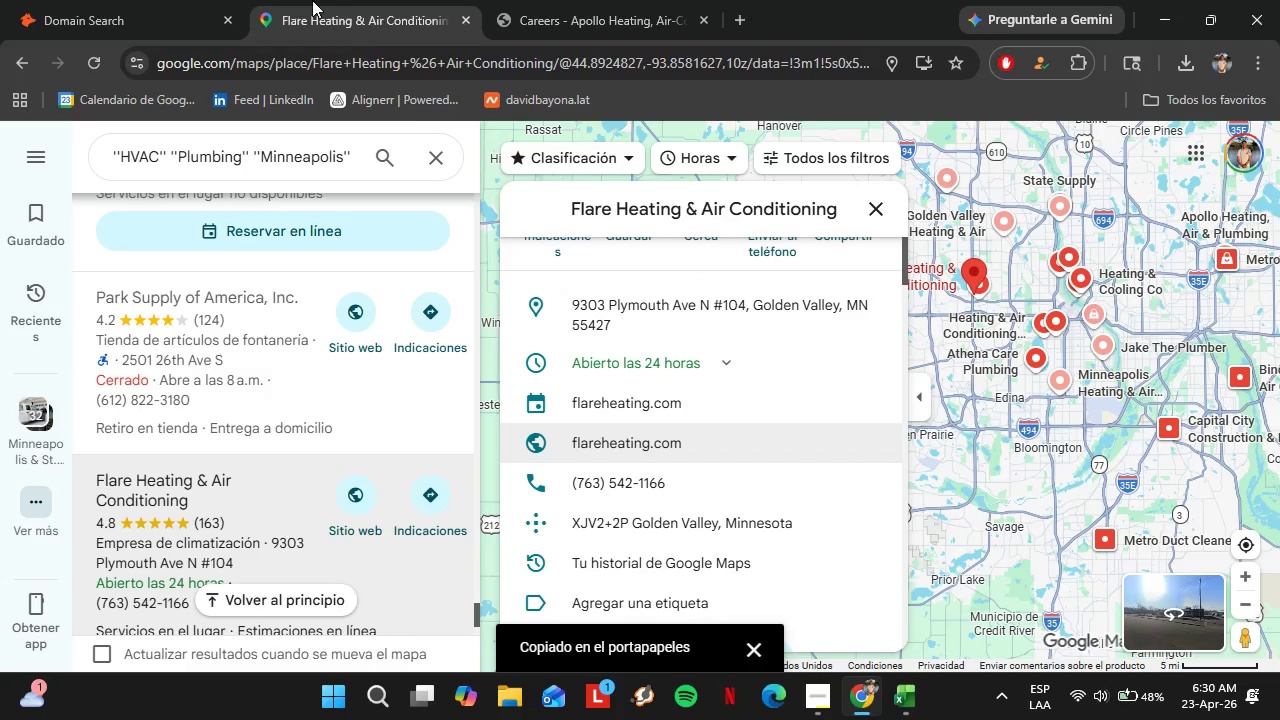 
left_click([169, 0])
 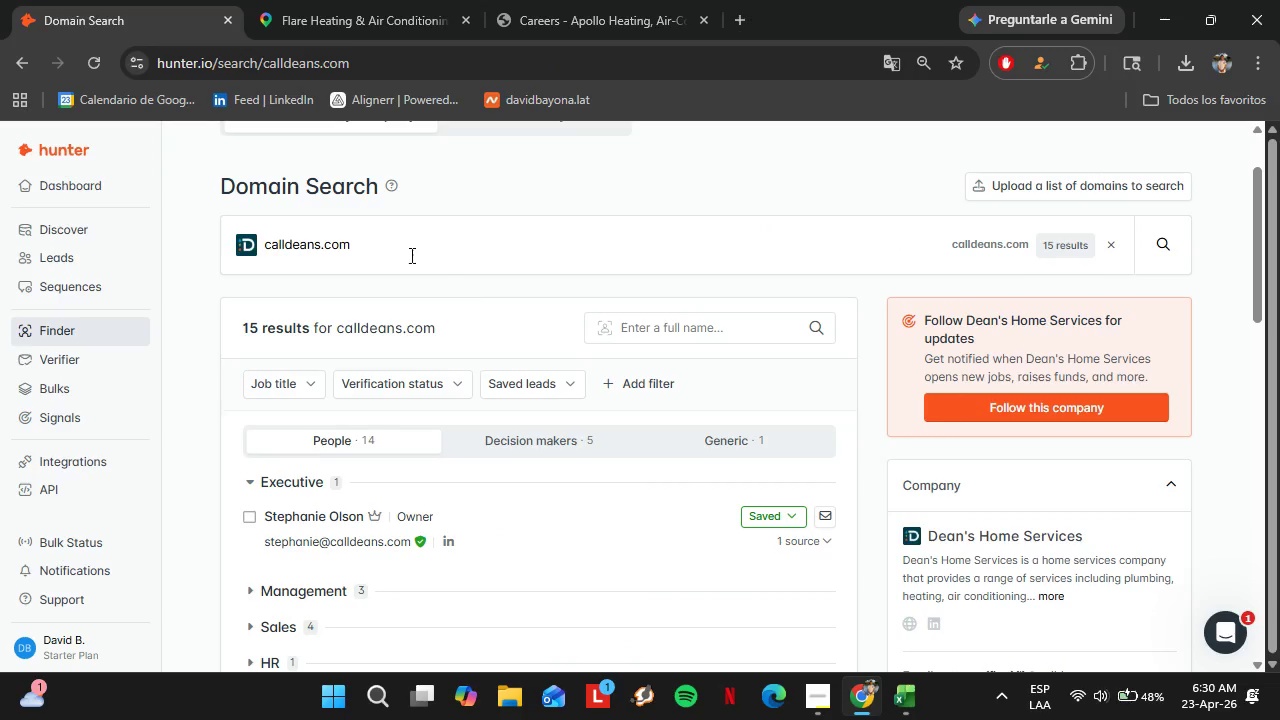 
left_click_drag(start_coordinate=[406, 250], to_coordinate=[226, 247])
 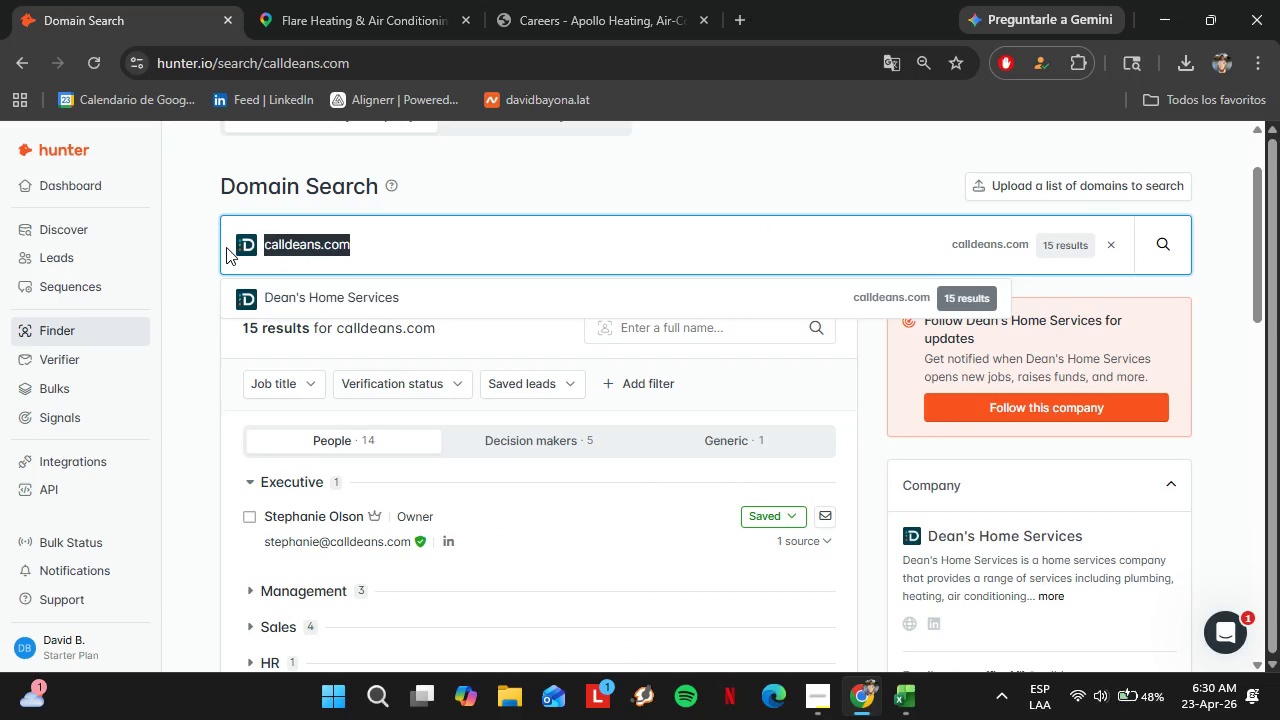 
key(Control+V)
 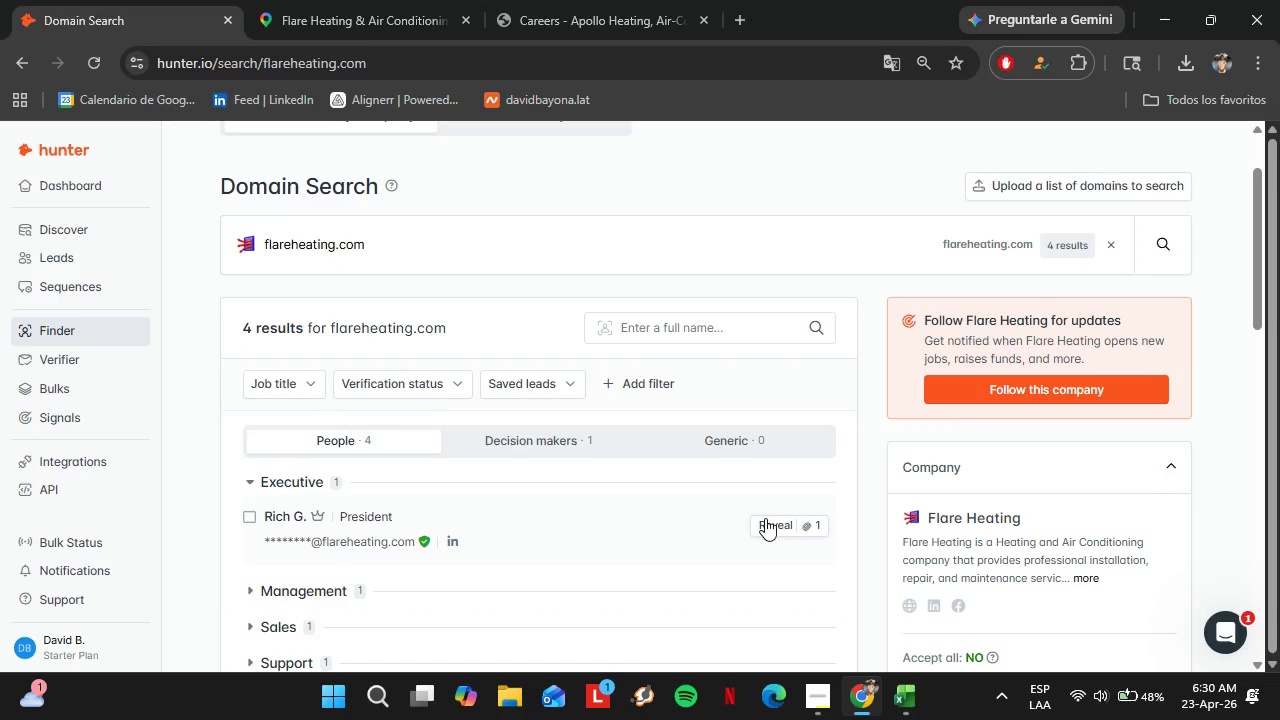 
wait(5.5)
 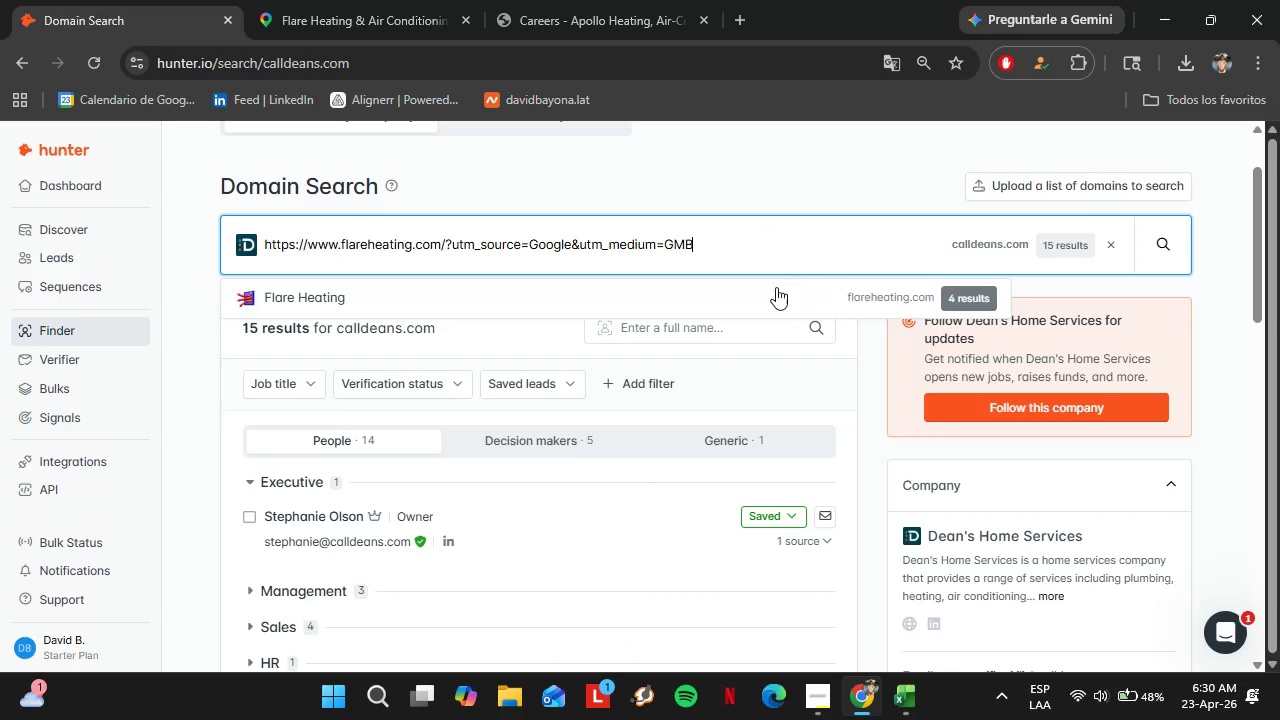 
left_click([802, 523])
 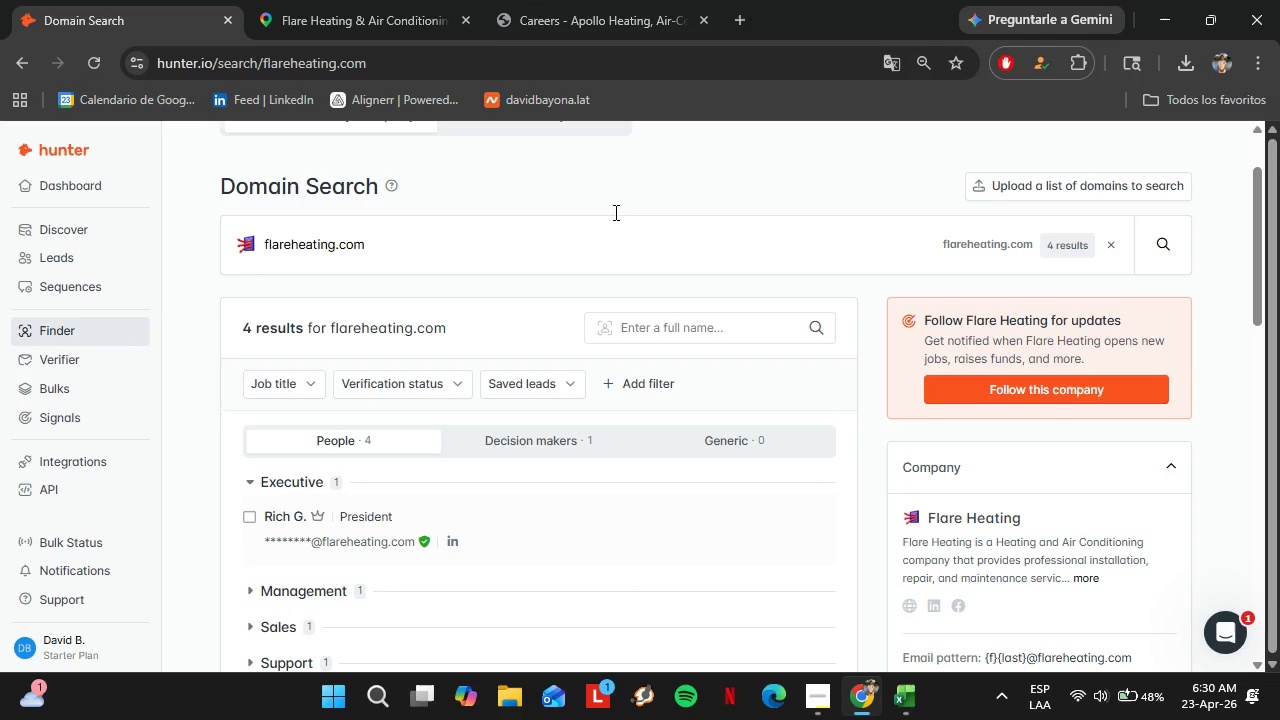 
left_click([424, 0])
 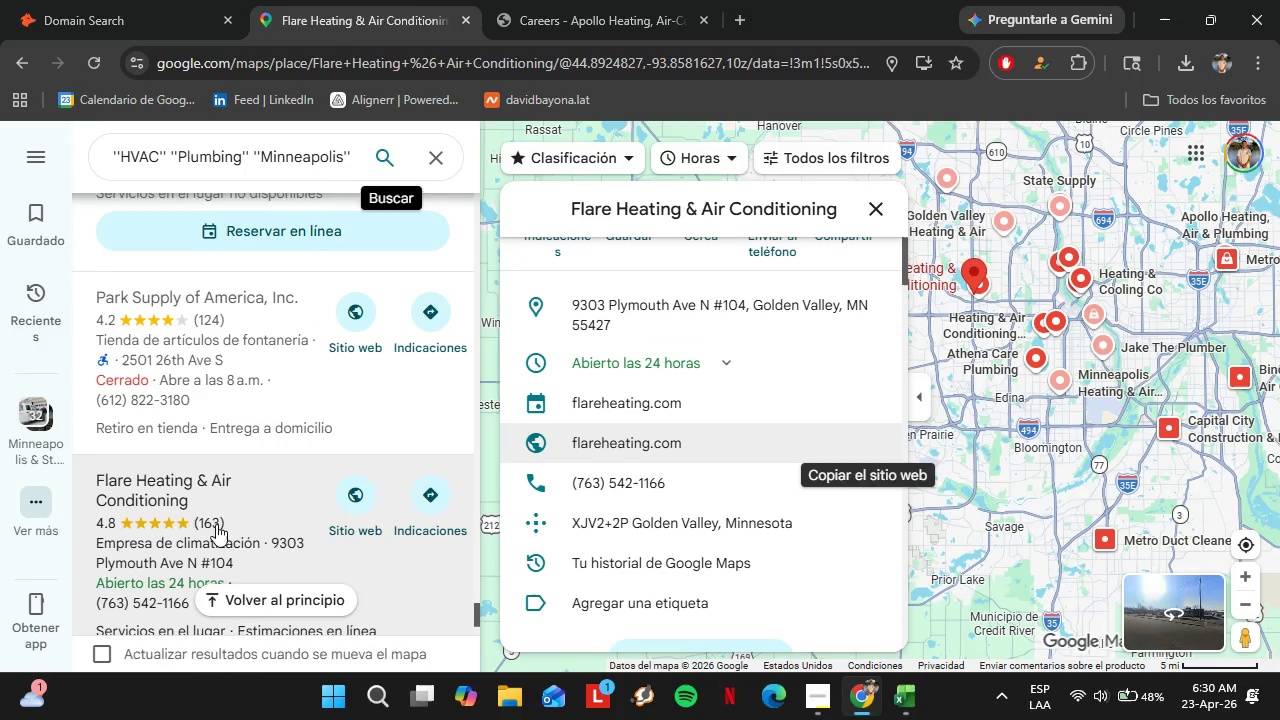 
scroll: coordinate [221, 475], scroll_direction: down, amount: 2.0
 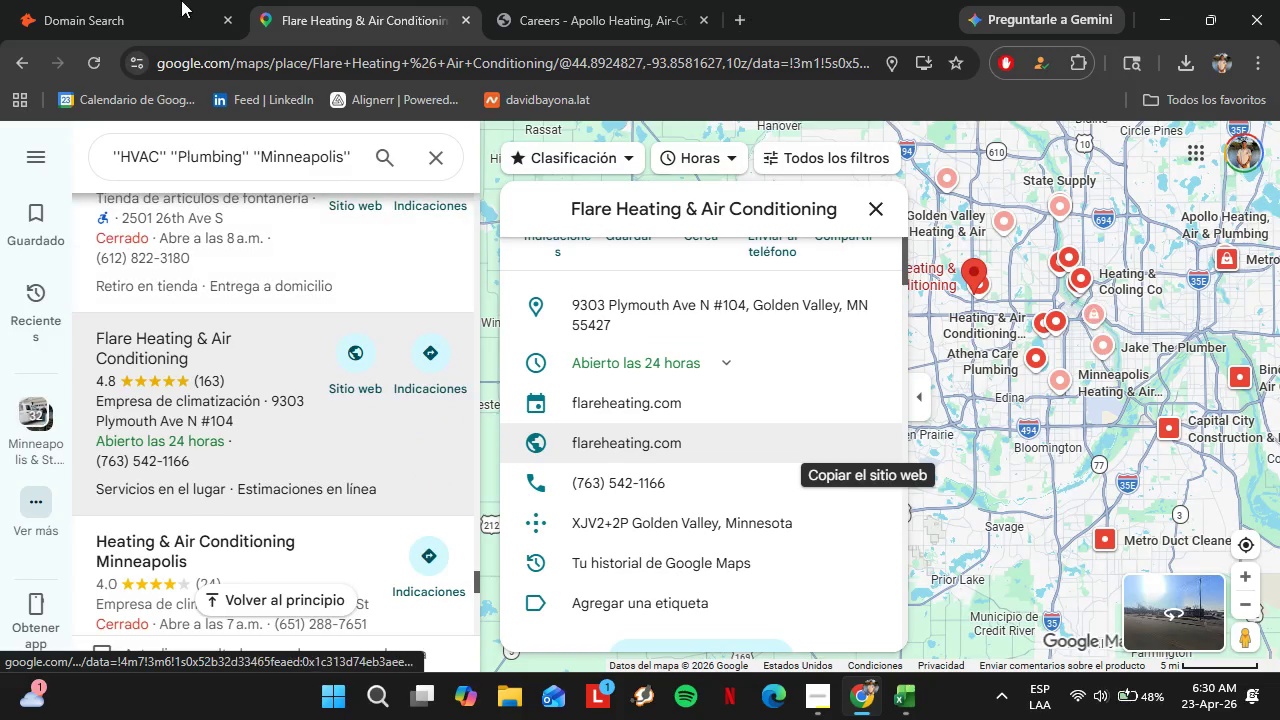 
left_click([149, 0])
 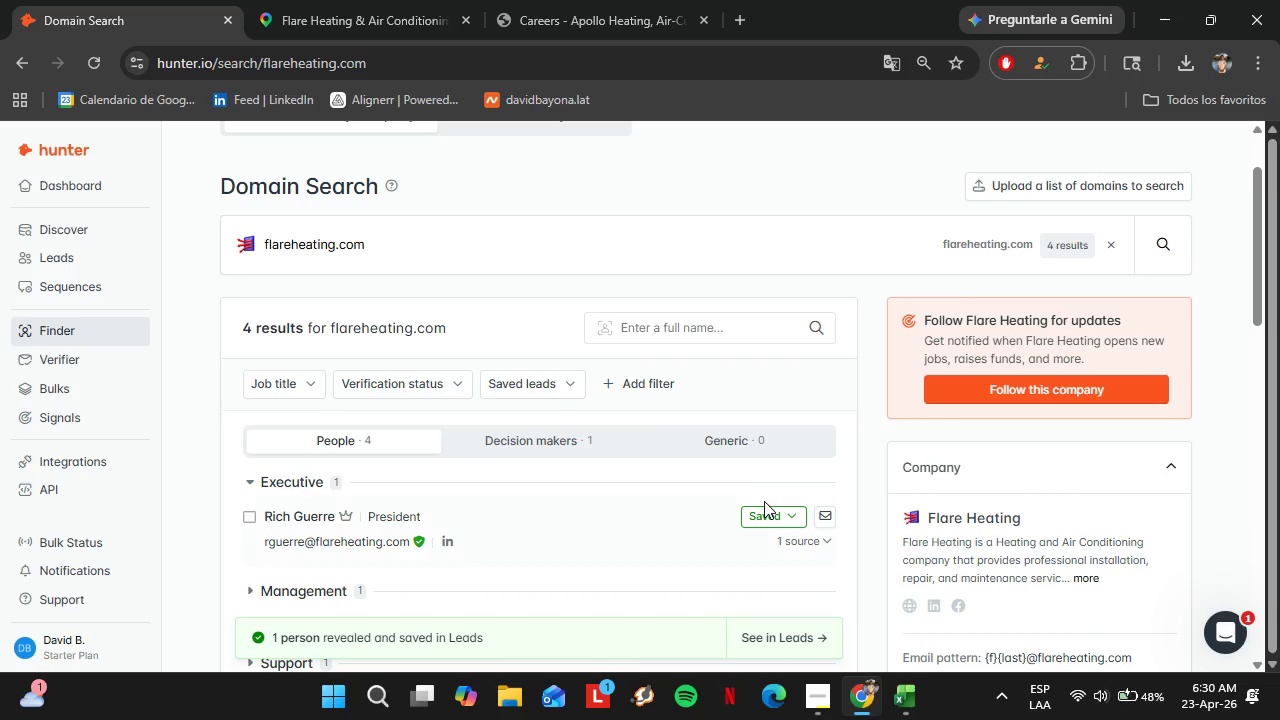 
left_click([765, 517])
 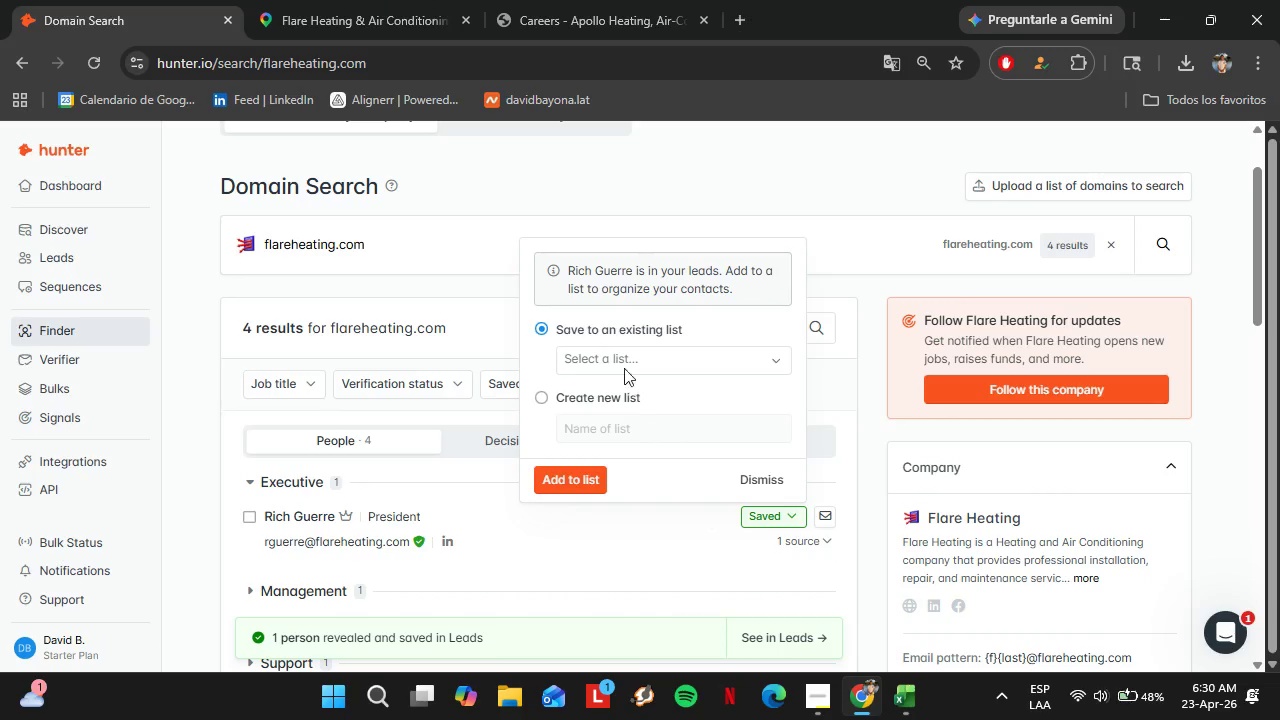 
left_click([612, 356])
 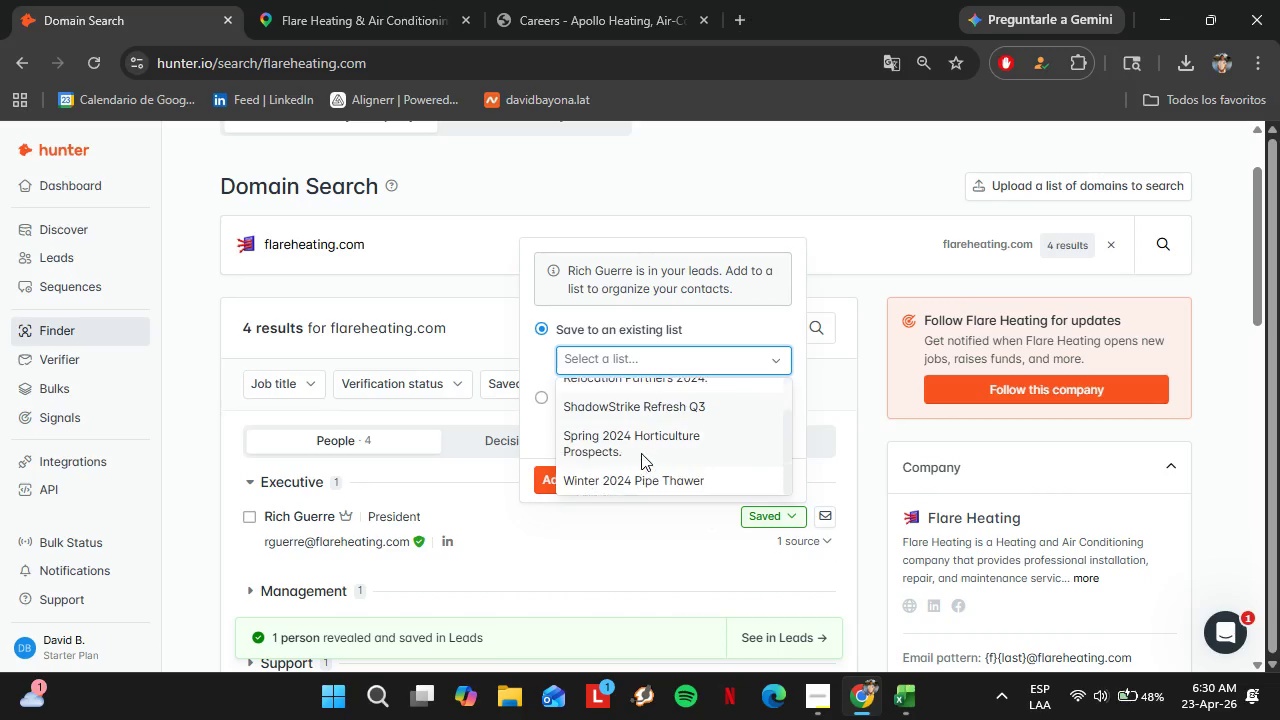 
scroll: coordinate [640, 453], scroll_direction: down, amount: 2.0
 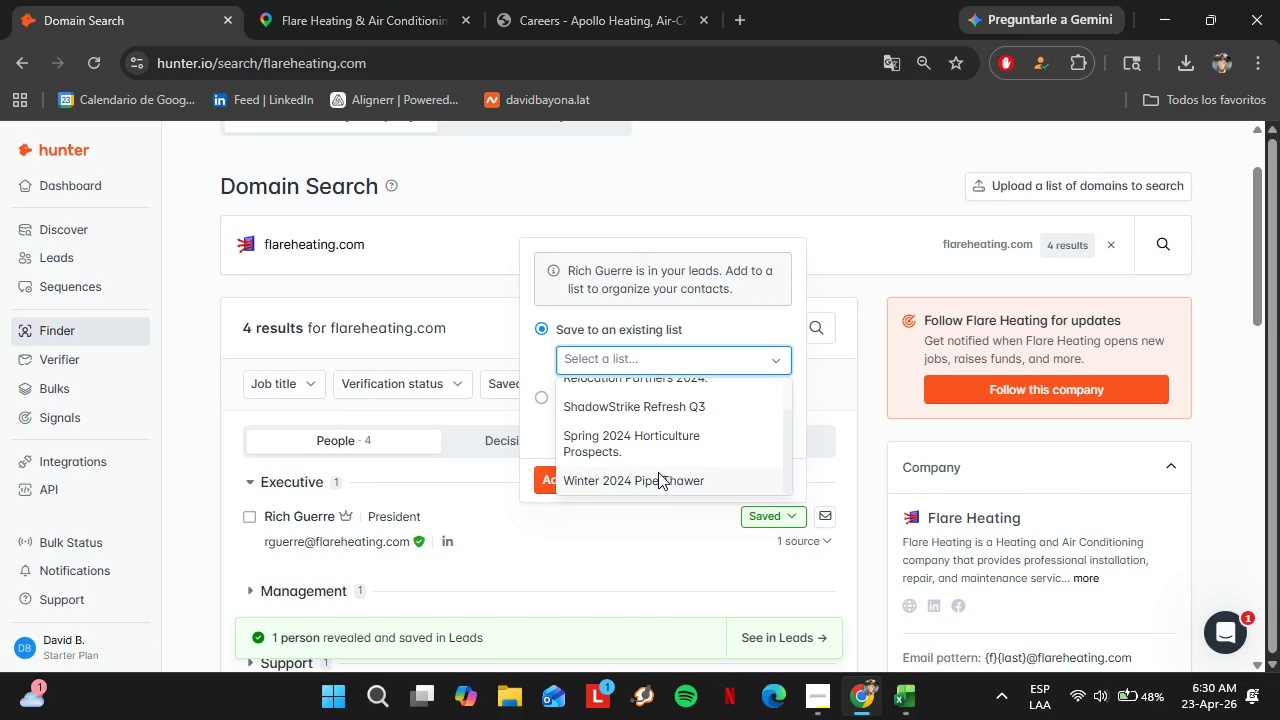 
left_click([658, 472])
 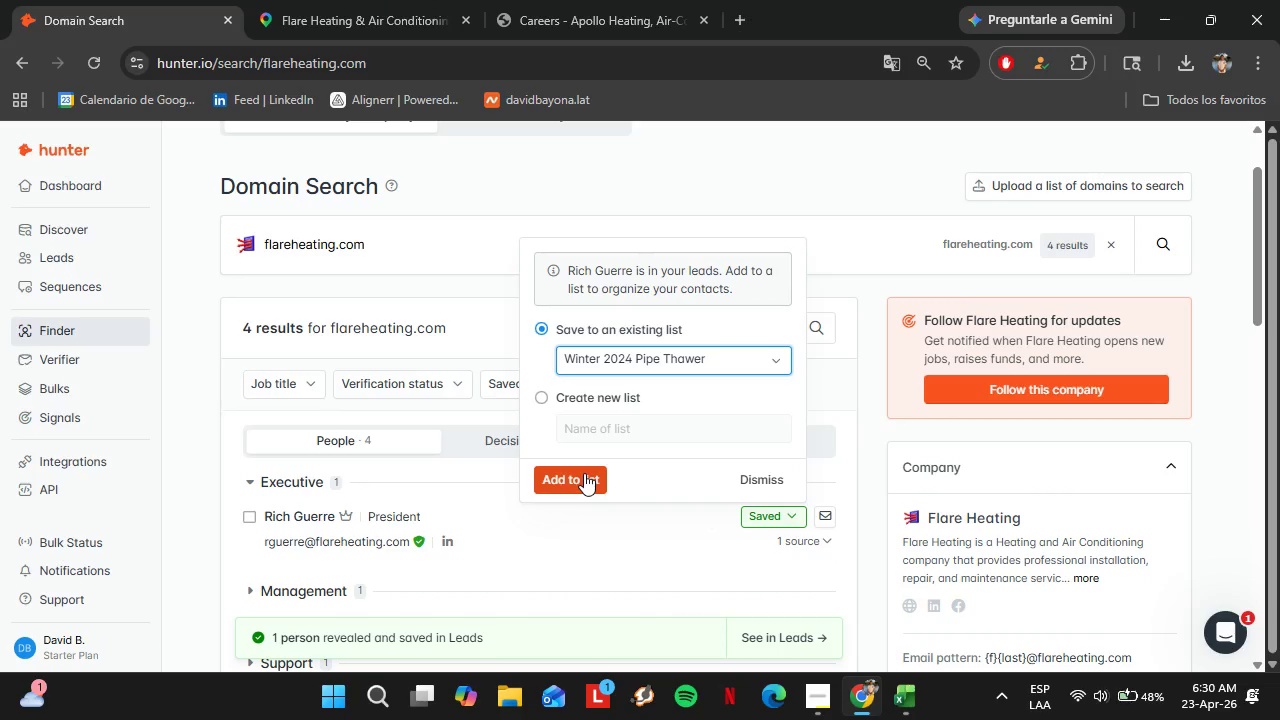 
double_click([583, 473])
 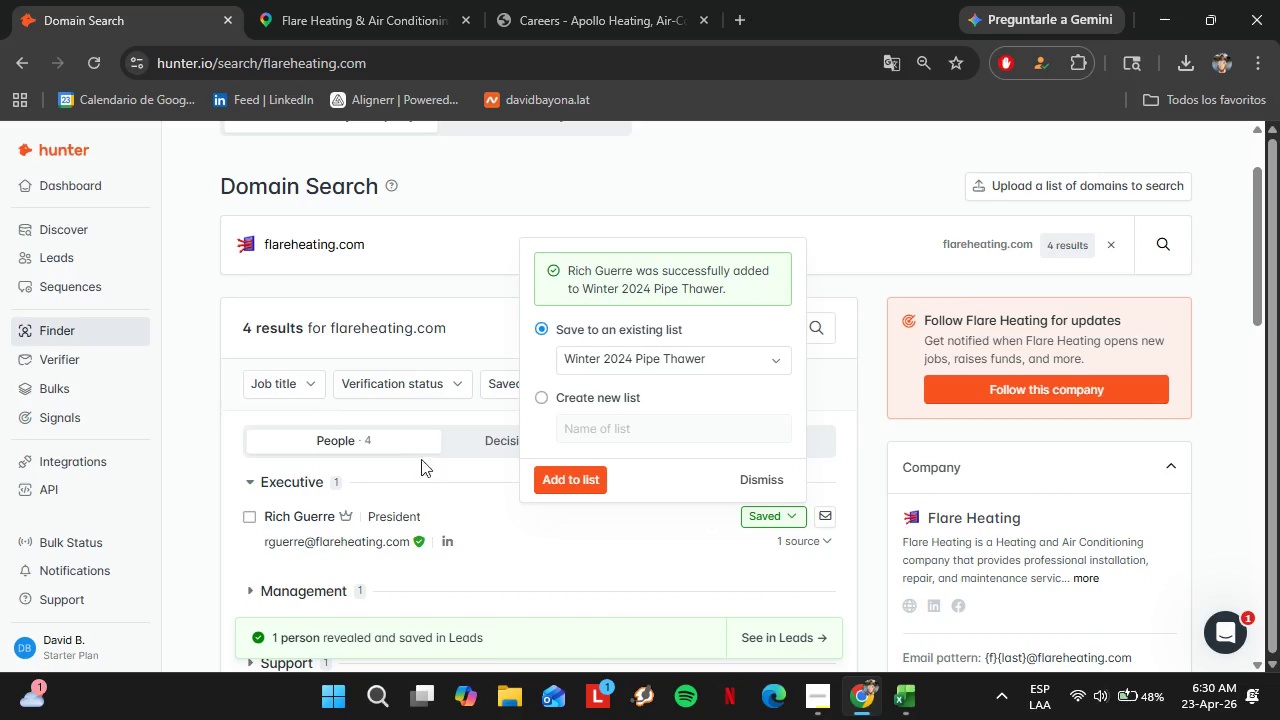 
left_click([328, 0])
 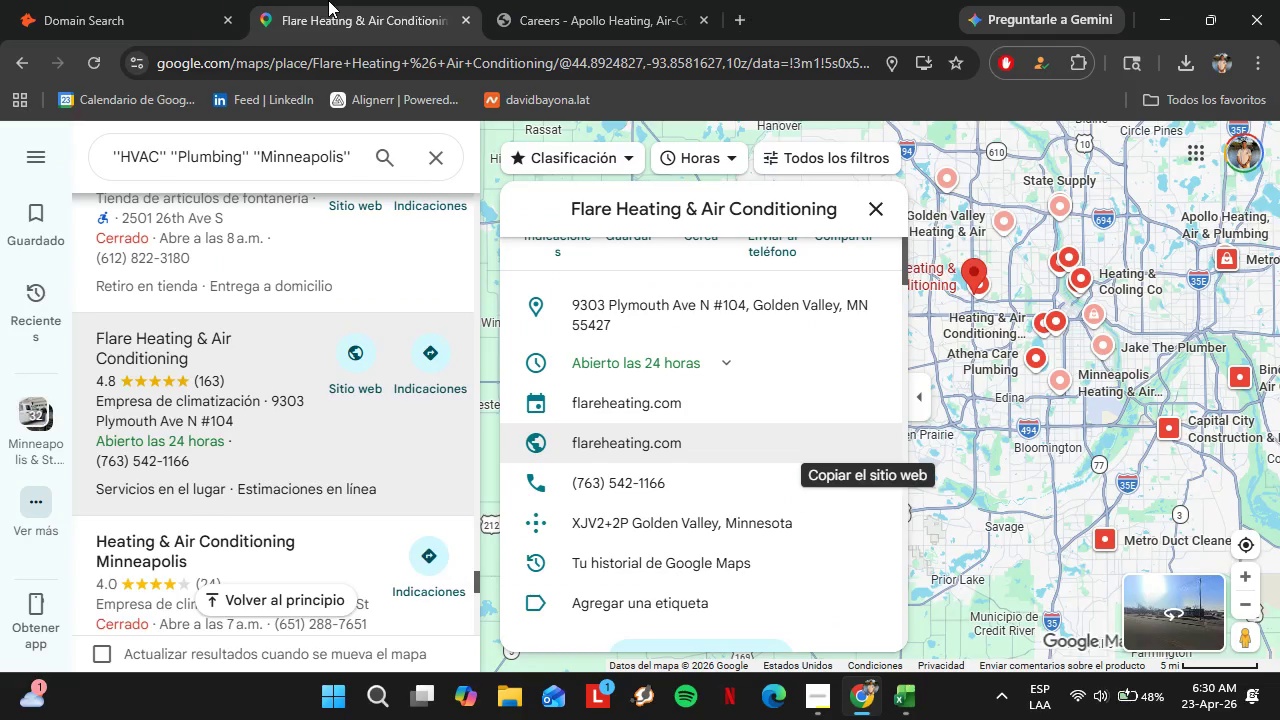 
scroll: coordinate [292, 353], scroll_direction: down, amount: 2.0
 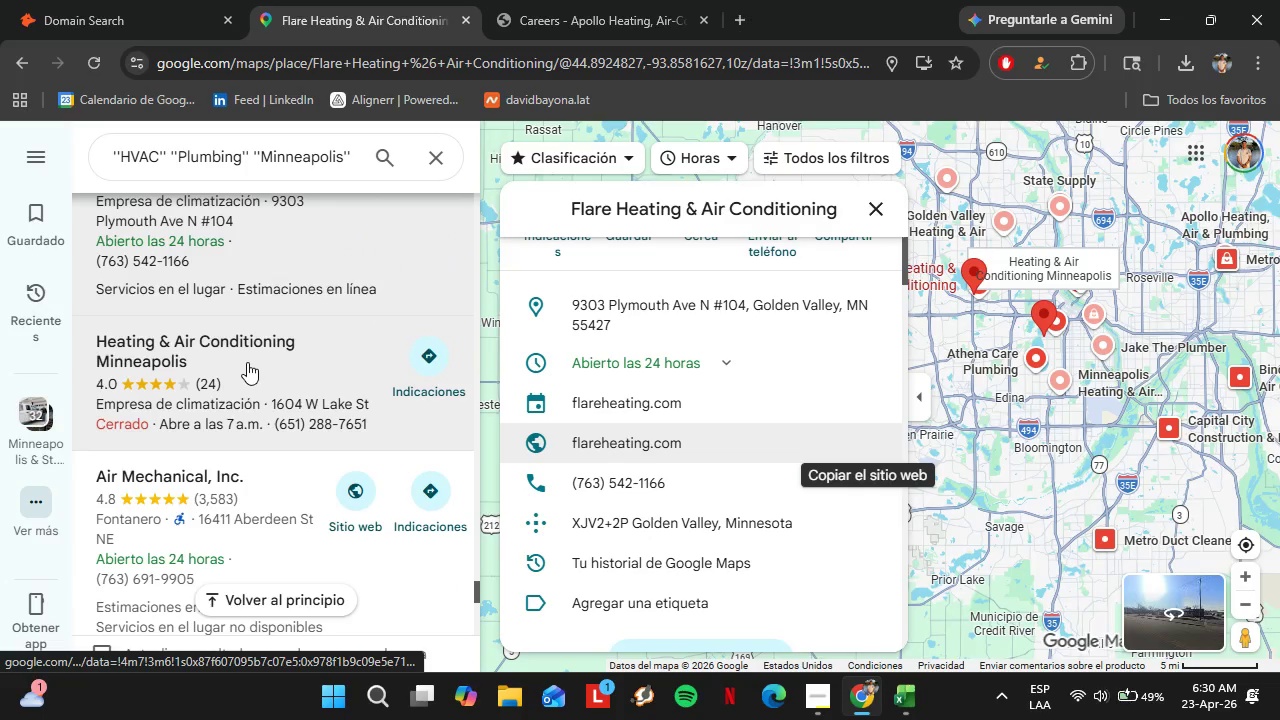 
left_click([234, 375])
 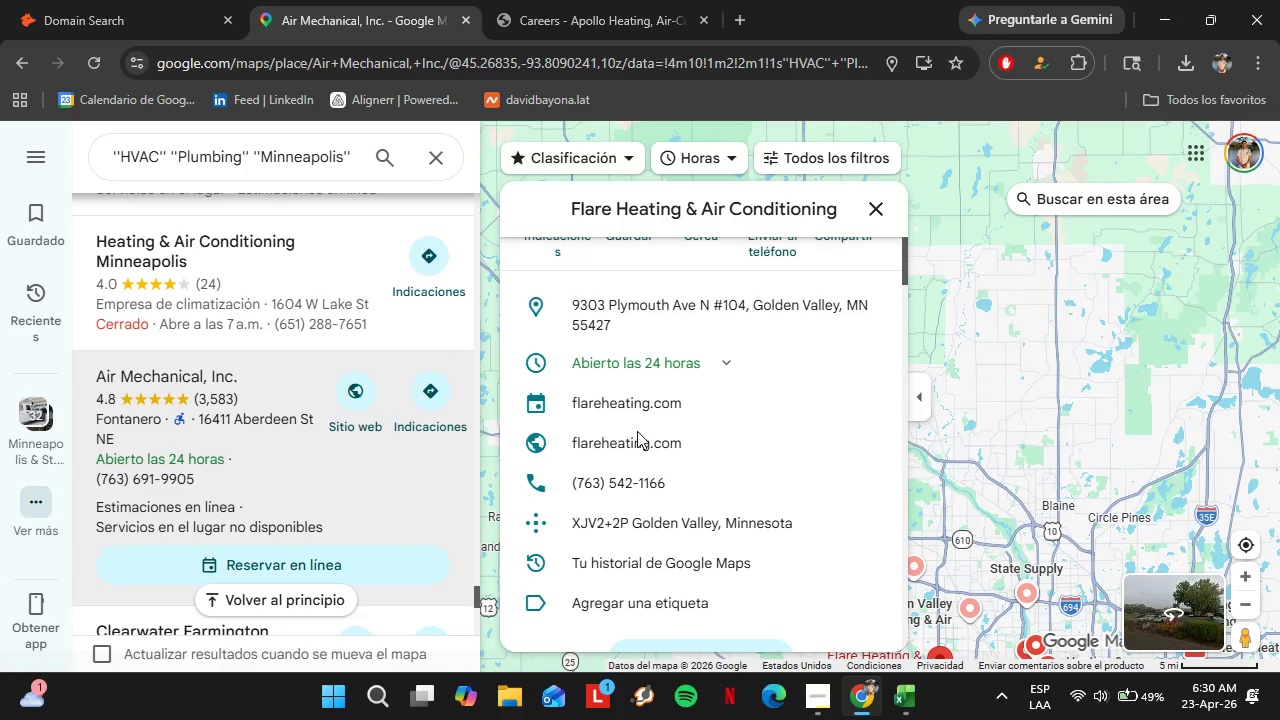 
scroll: coordinate [246, 363], scroll_direction: down, amount: 1.0
 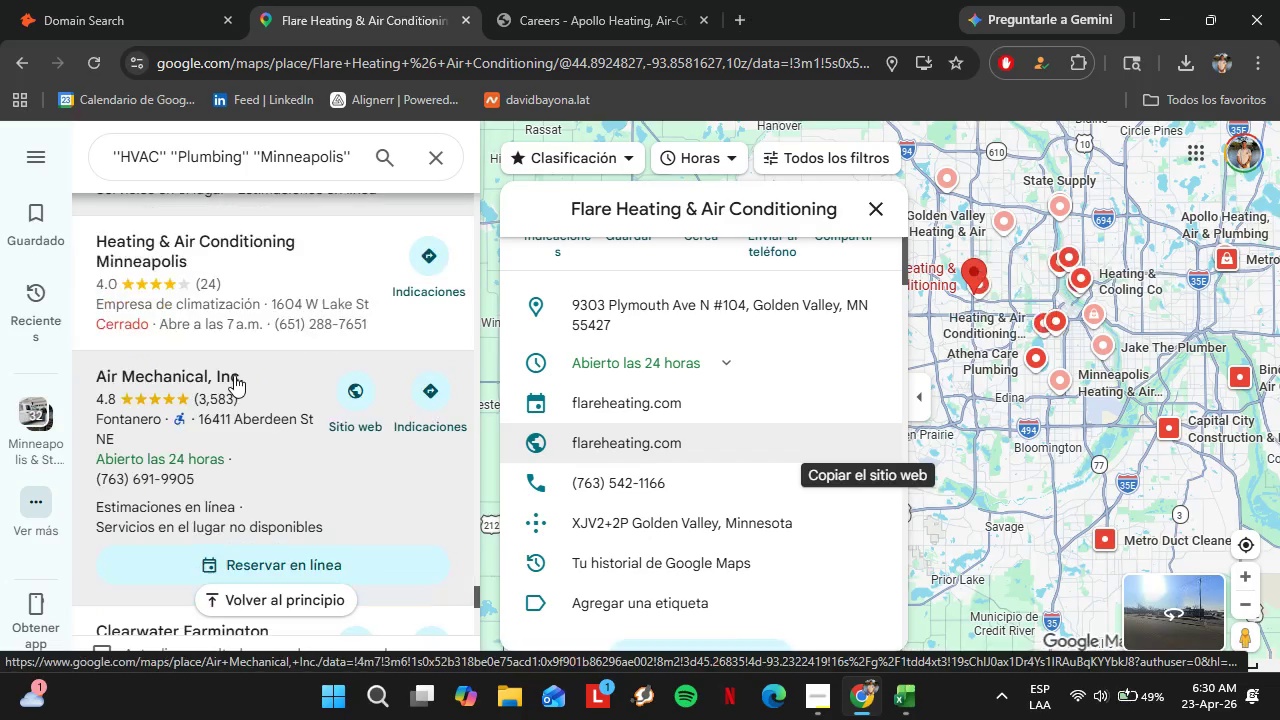 
scroll: coordinate [710, 438], scroll_direction: none, amount: 0.0
 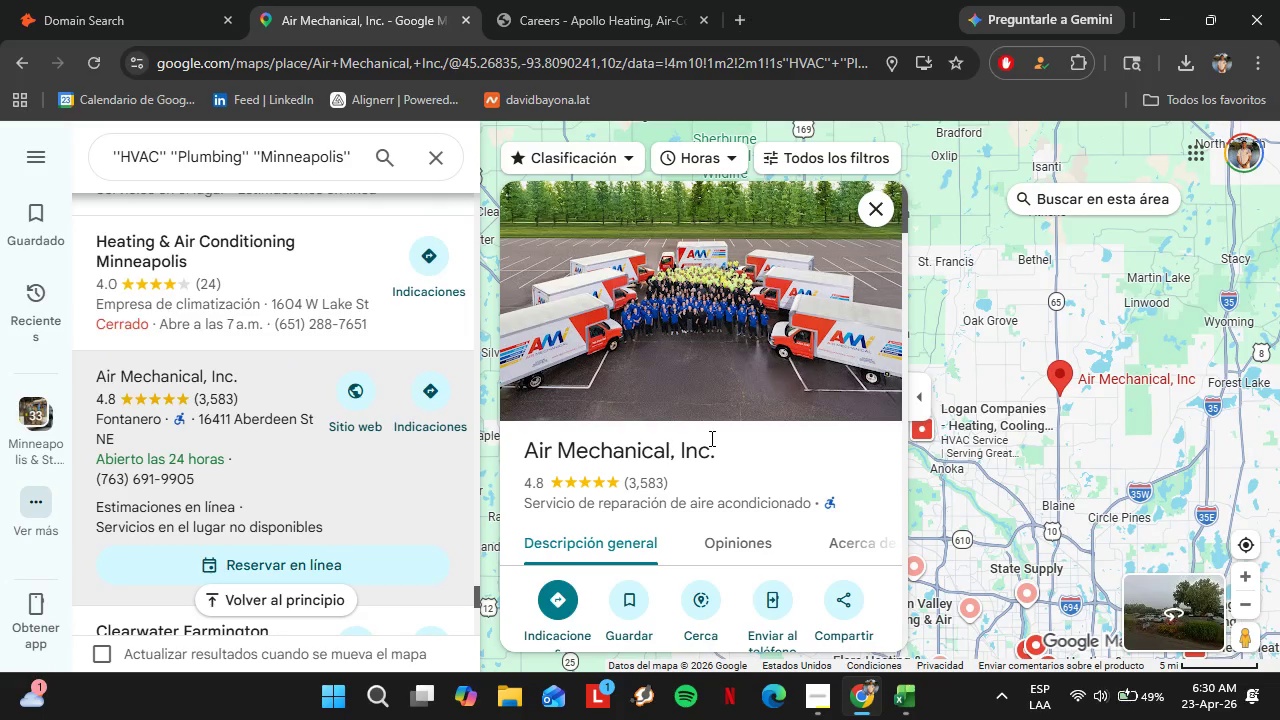 
scroll: coordinate [845, 551], scroll_direction: down, amount: 4.0
 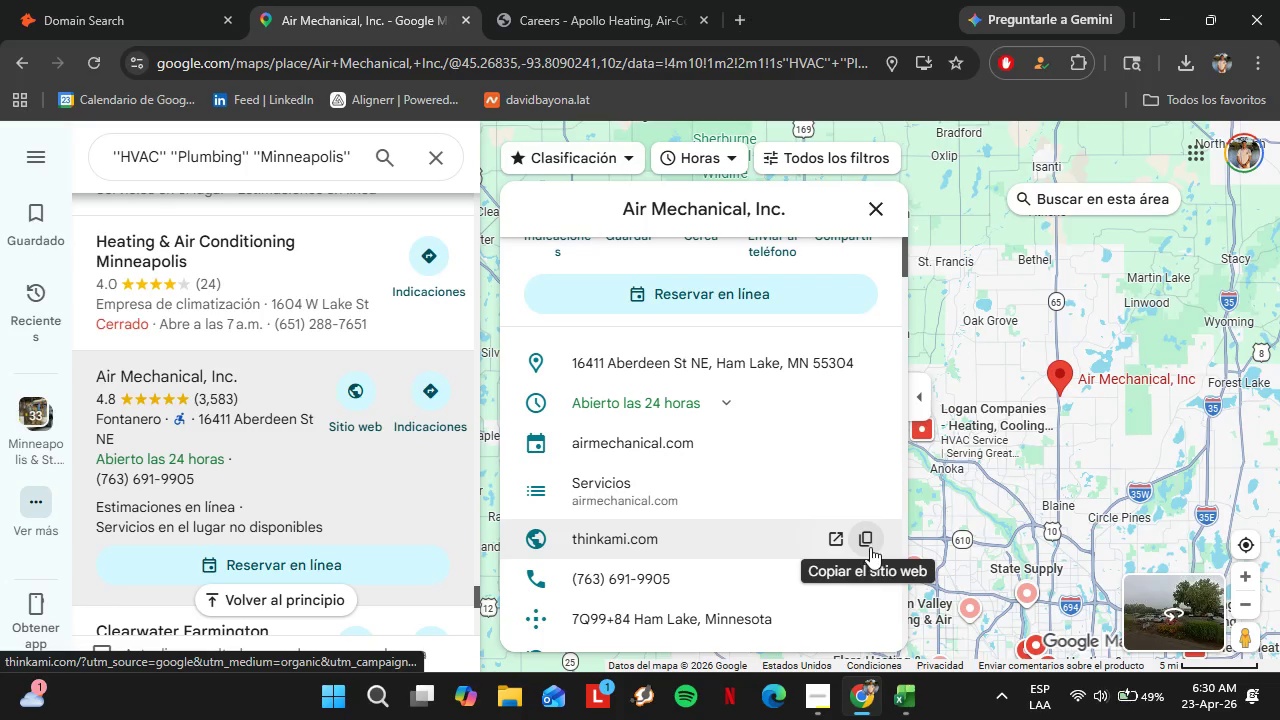 
left_click([870, 545])
 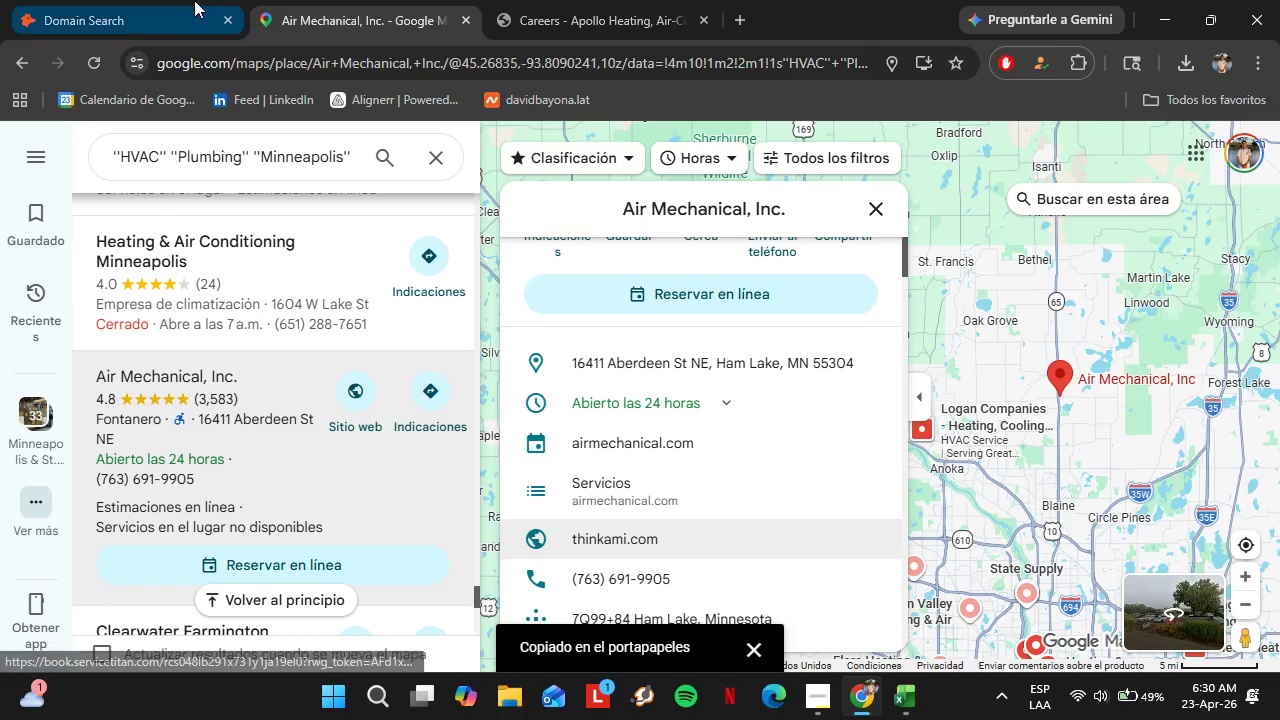 
left_click([194, 0])
 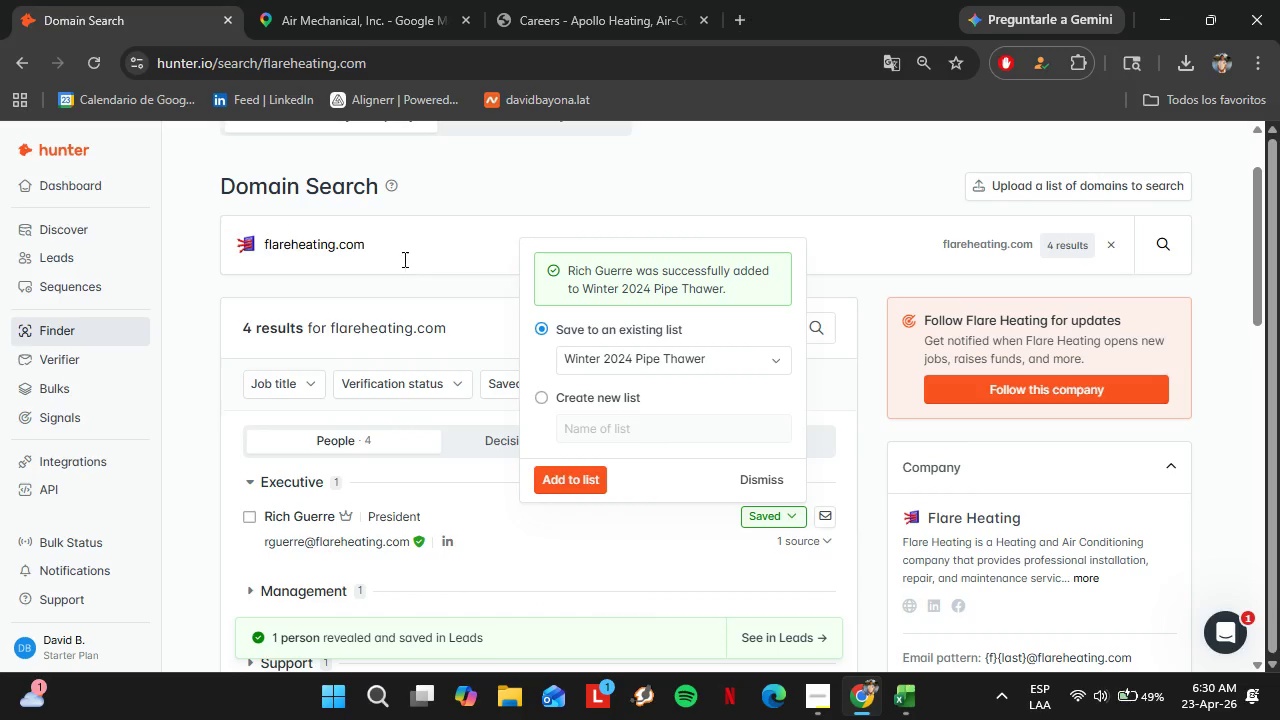 
left_click_drag(start_coordinate=[398, 244], to_coordinate=[221, 238])
 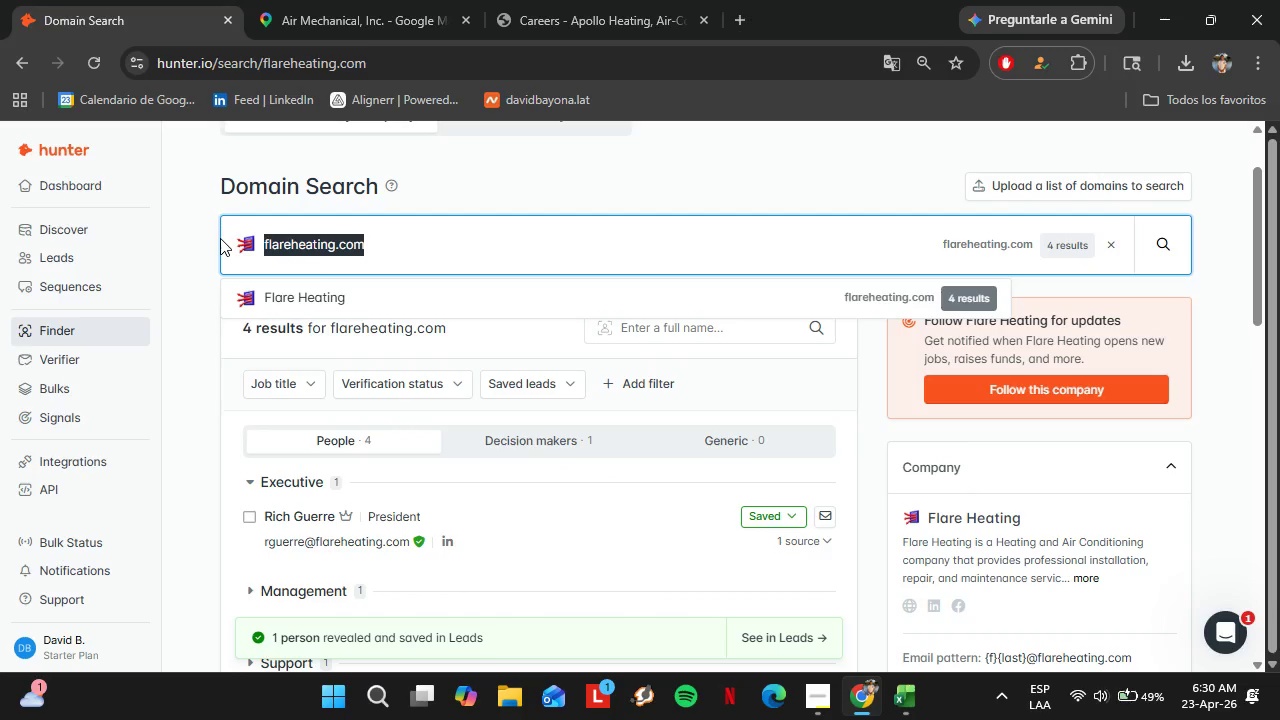 
key(Control+V)
 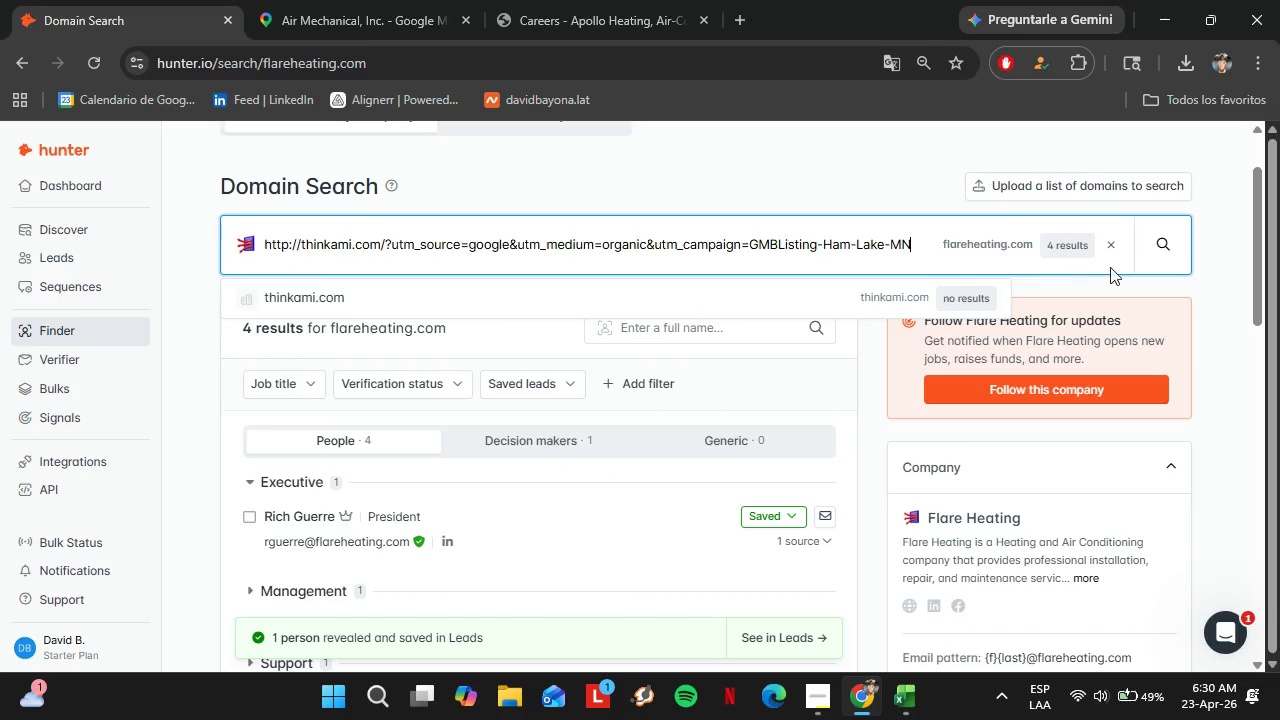 
left_click_drag(start_coordinate=[1125, 259], to_coordinate=[1132, 255])
 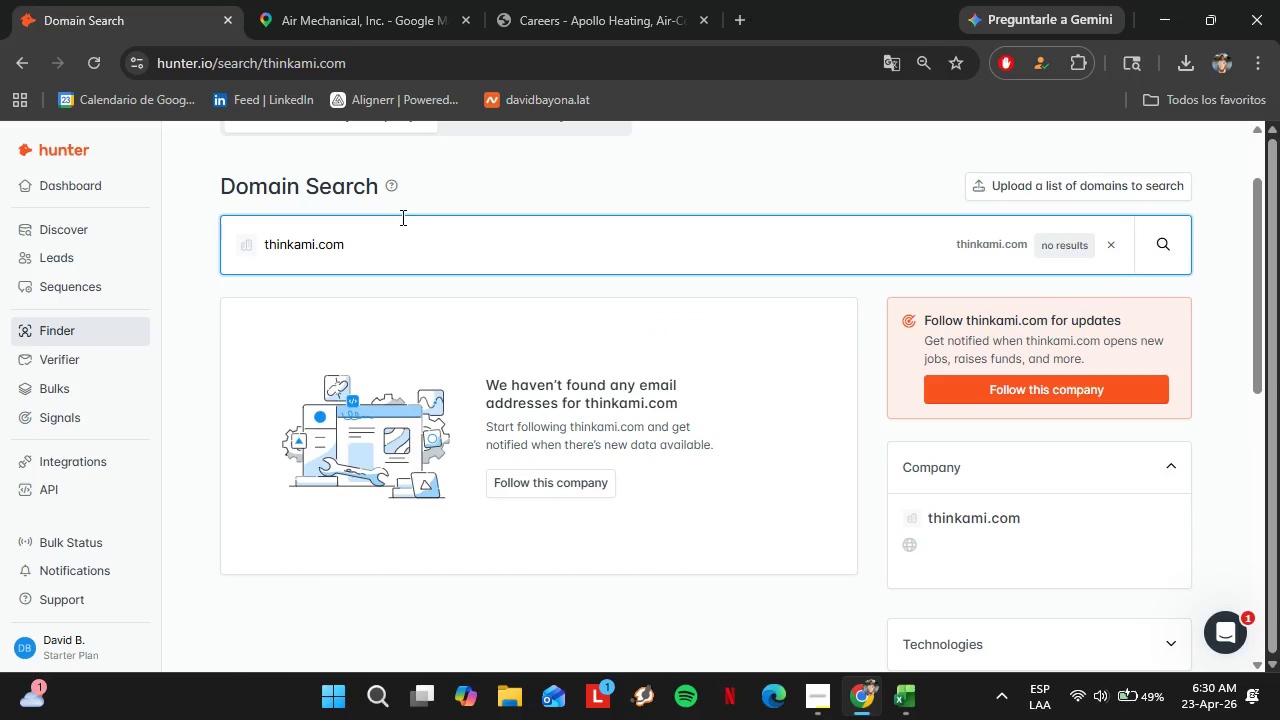 
left_click([312, 0])
 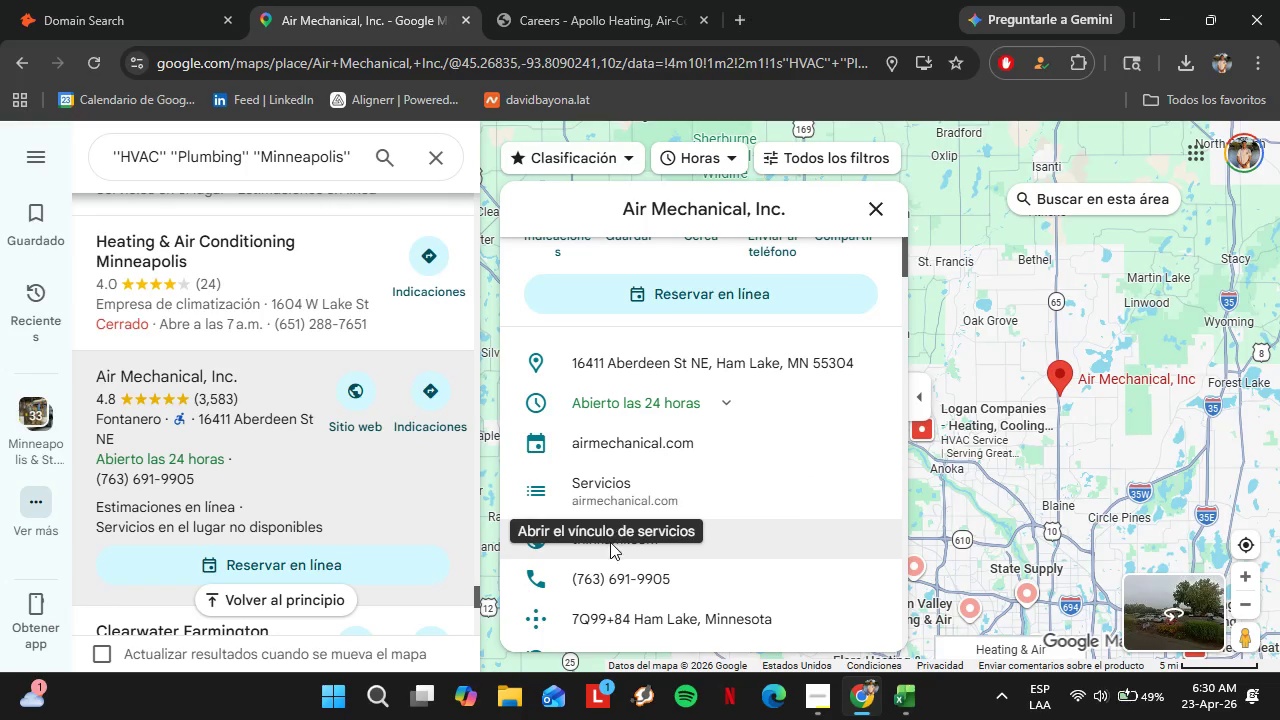 
left_click([600, 548])
 